 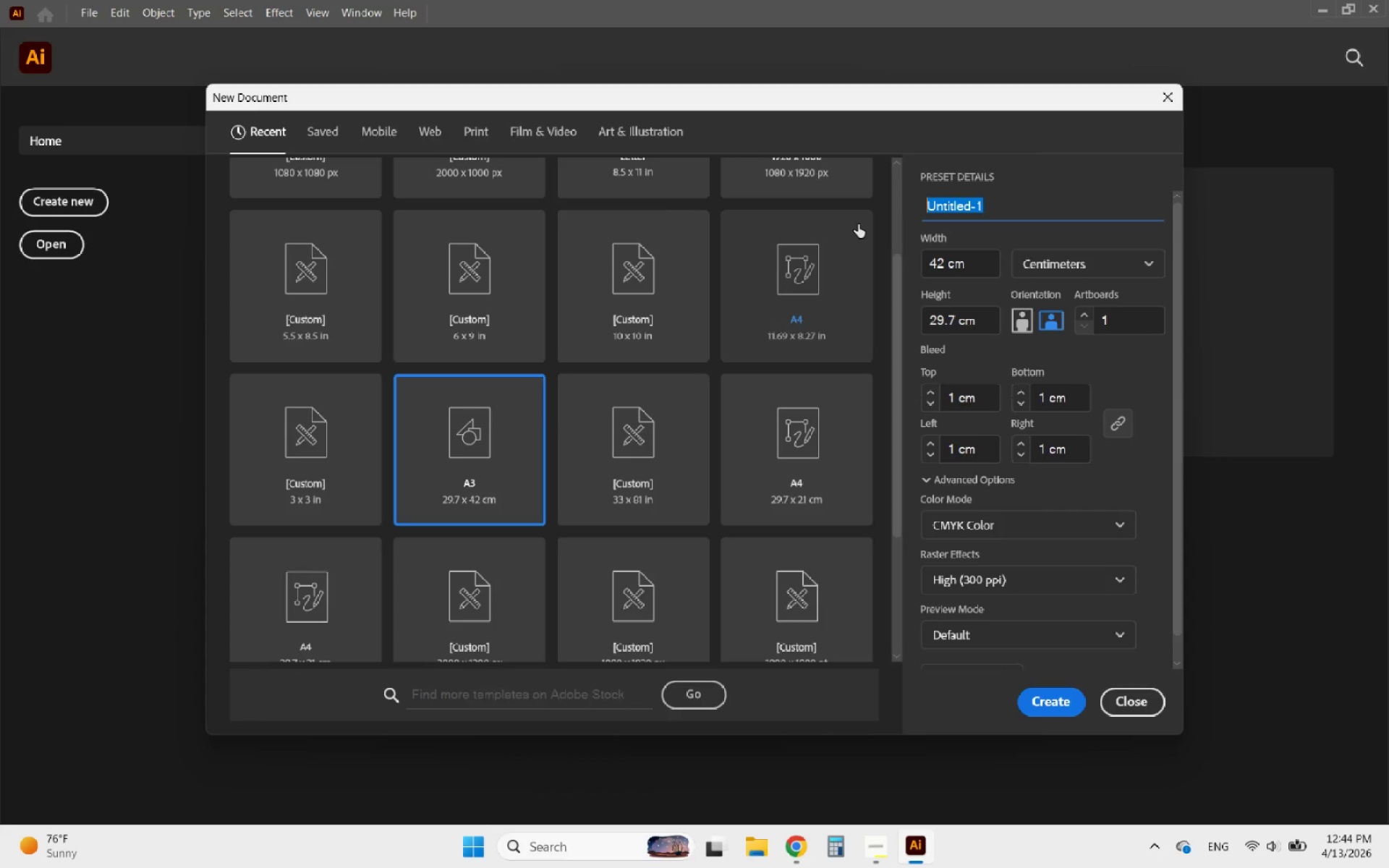 
key(Control+V)
 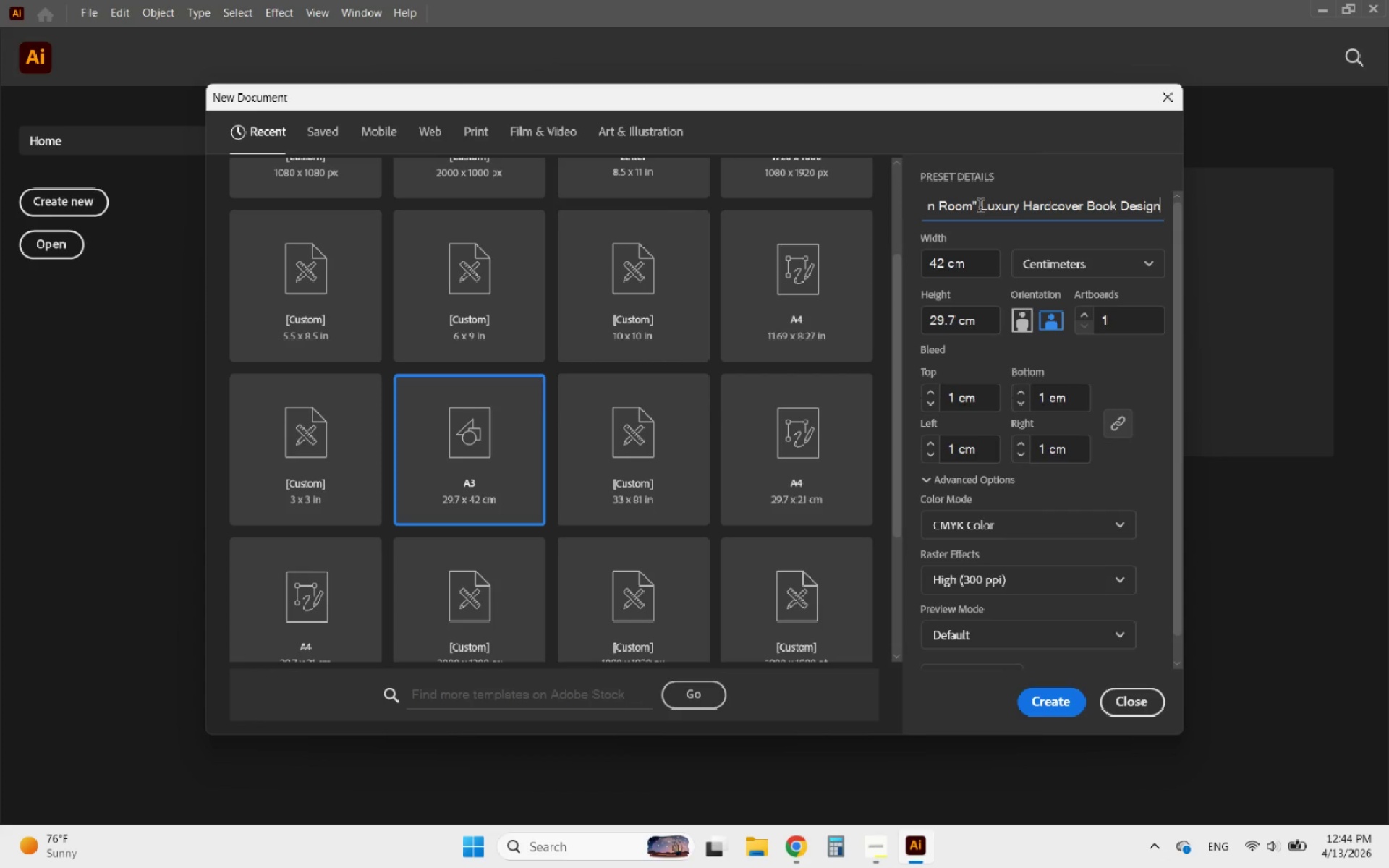 
left_click([977, 208])
 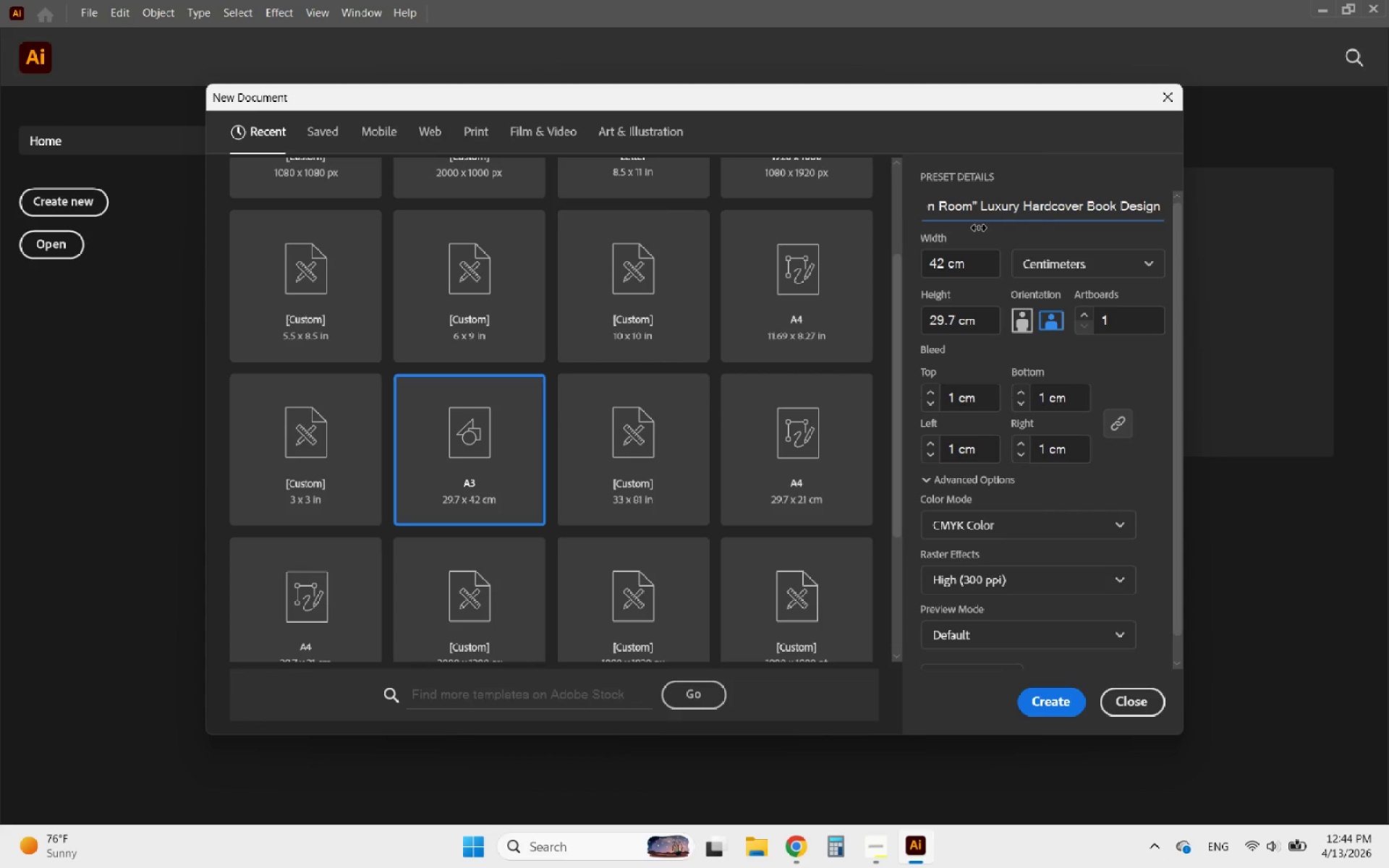 
key(Backspace)
 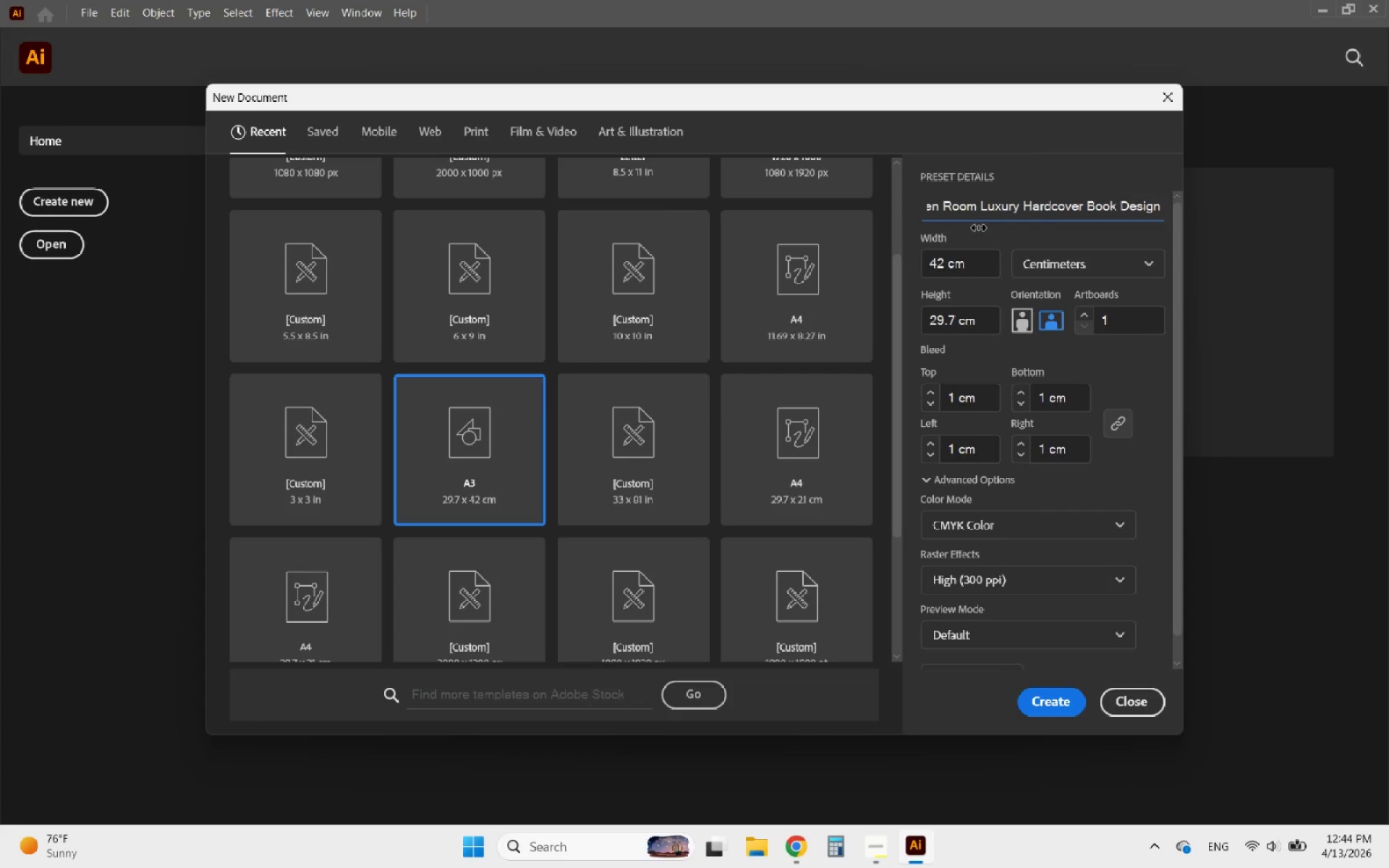 
key(Minus)
 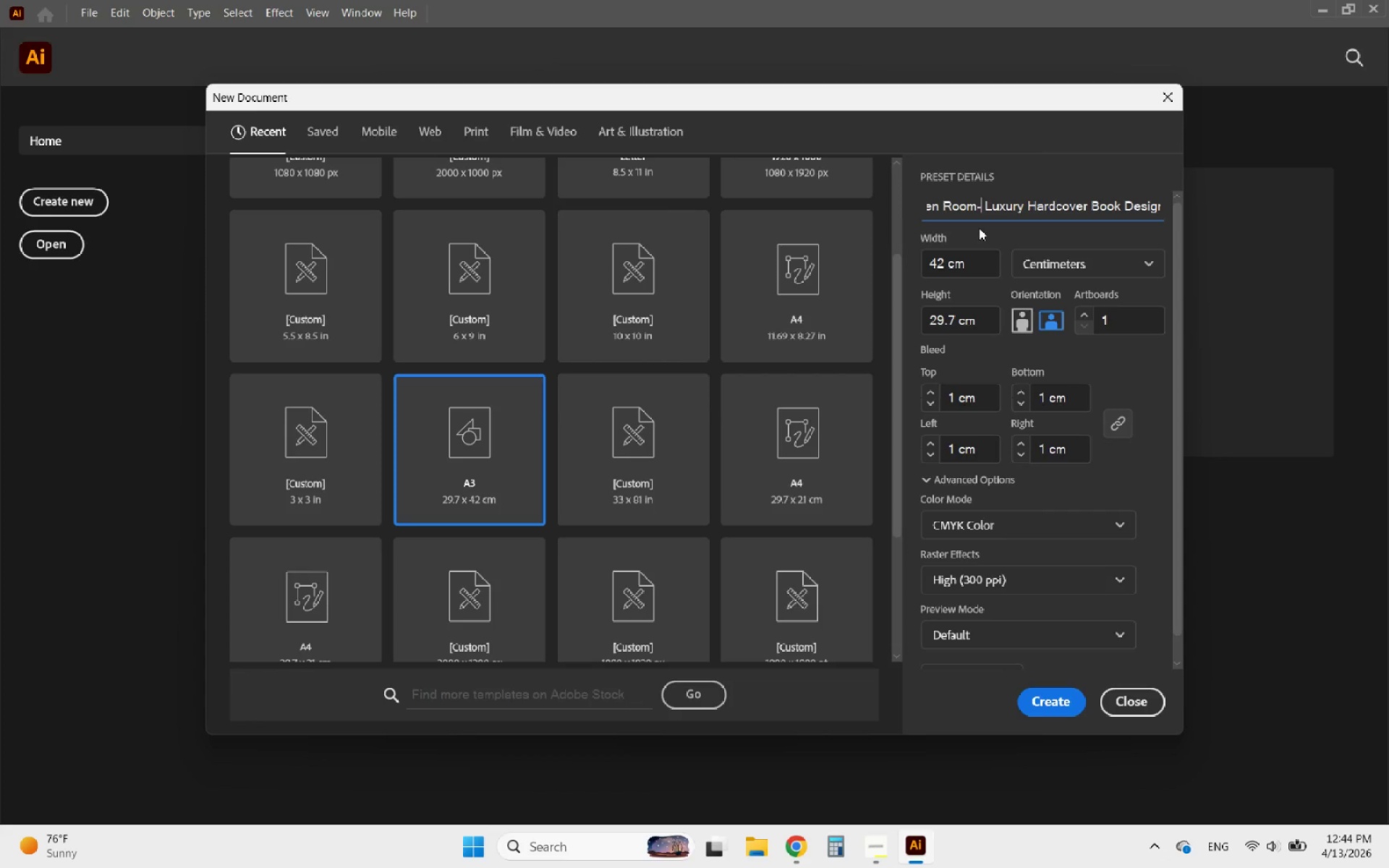 
key(Space)
 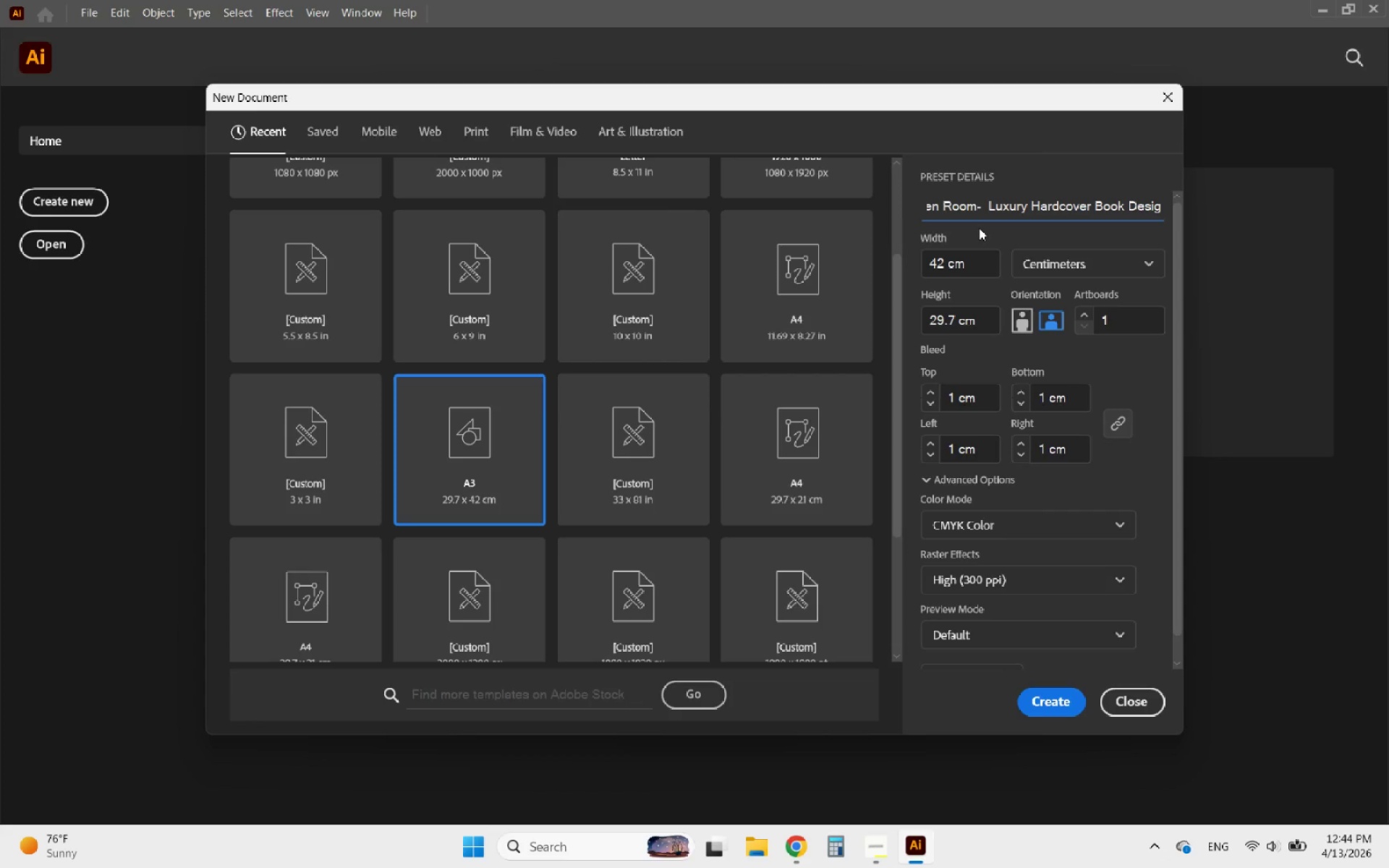 
key(Backspace)
 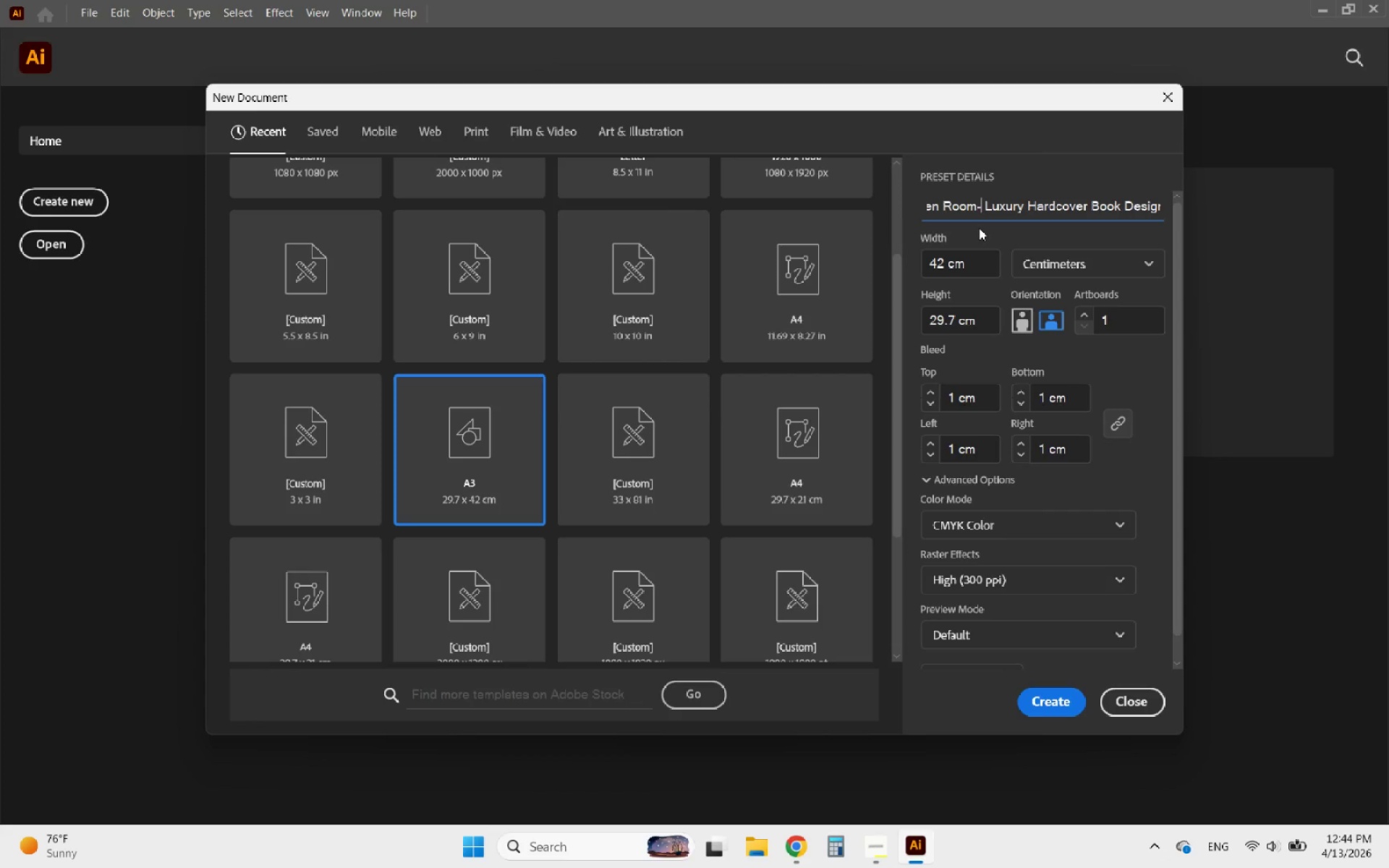 
key(ArrowLeft)
 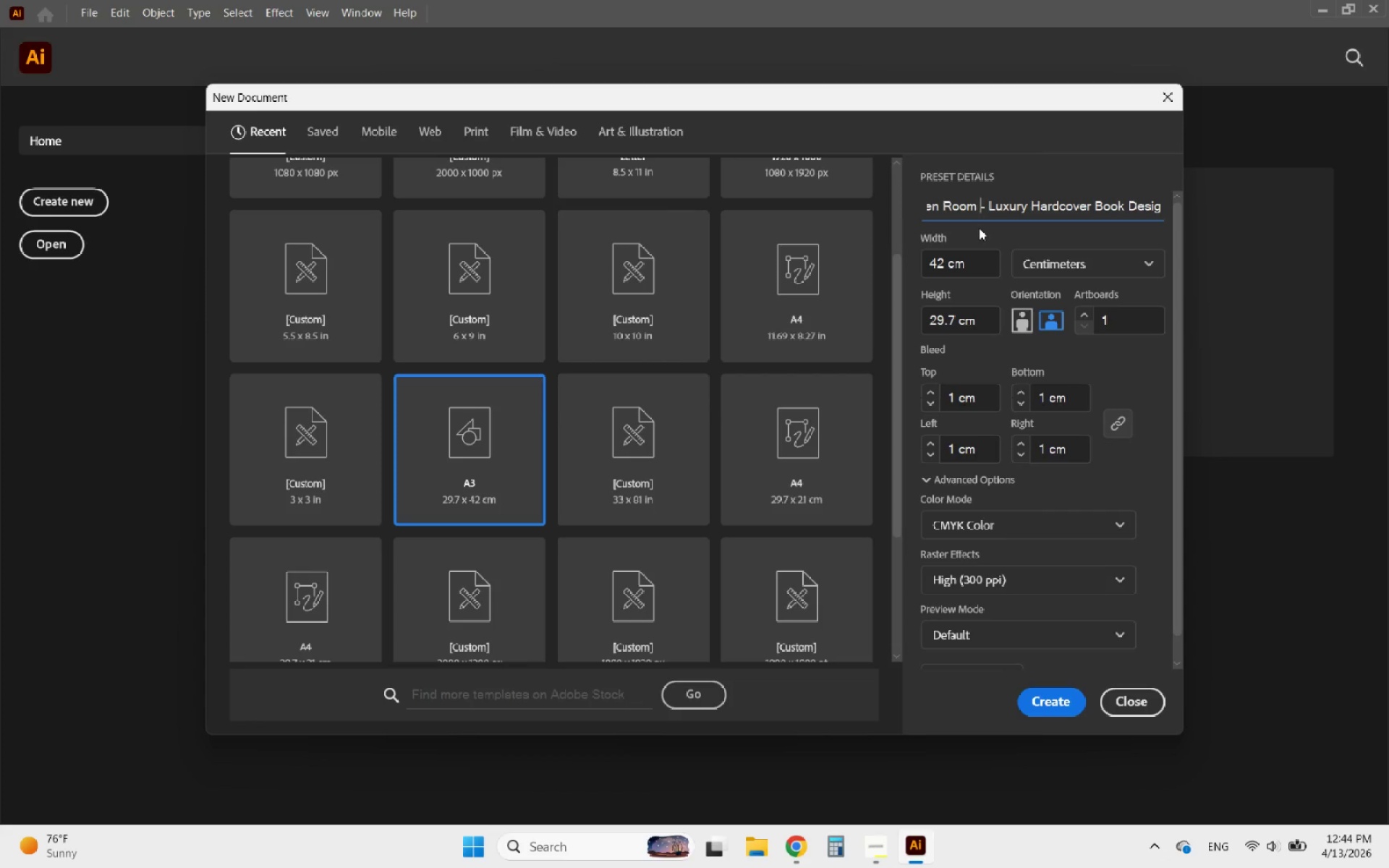 
key(Space)
 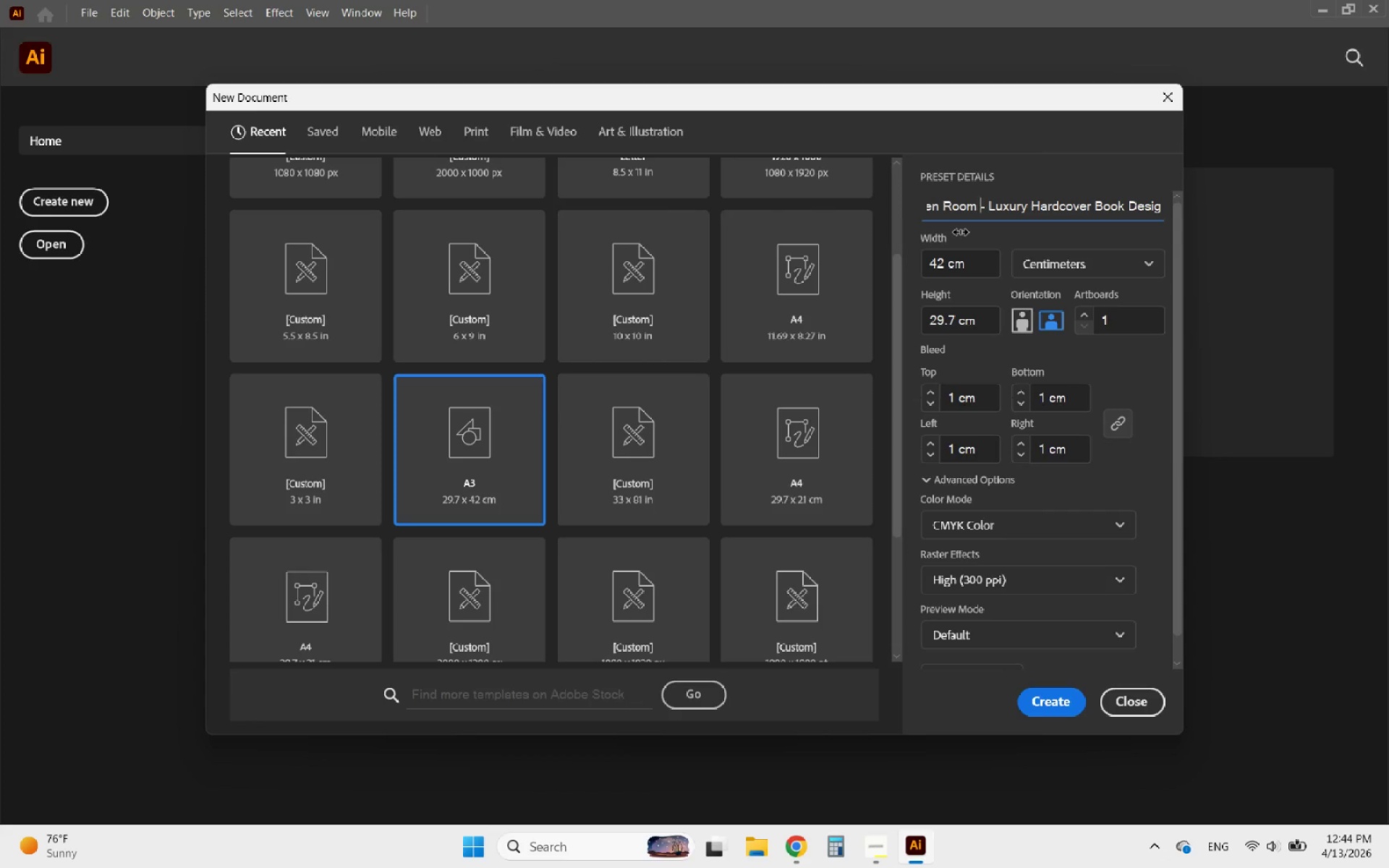 
hold_key(key=ArrowLeft, duration=1.52)
 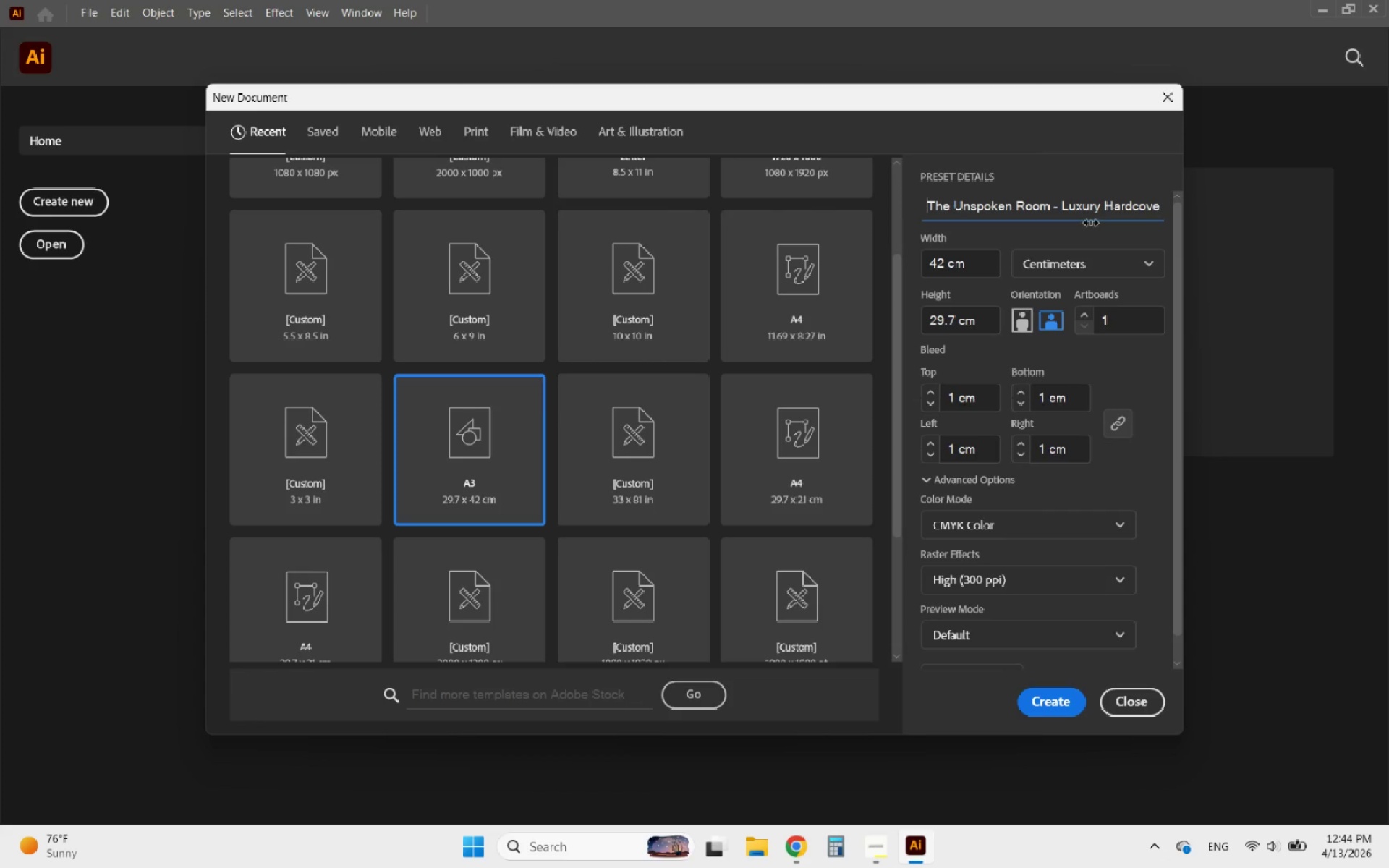 
left_click_drag(start_coordinate=[1076, 209], to_coordinate=[1176, 205])
 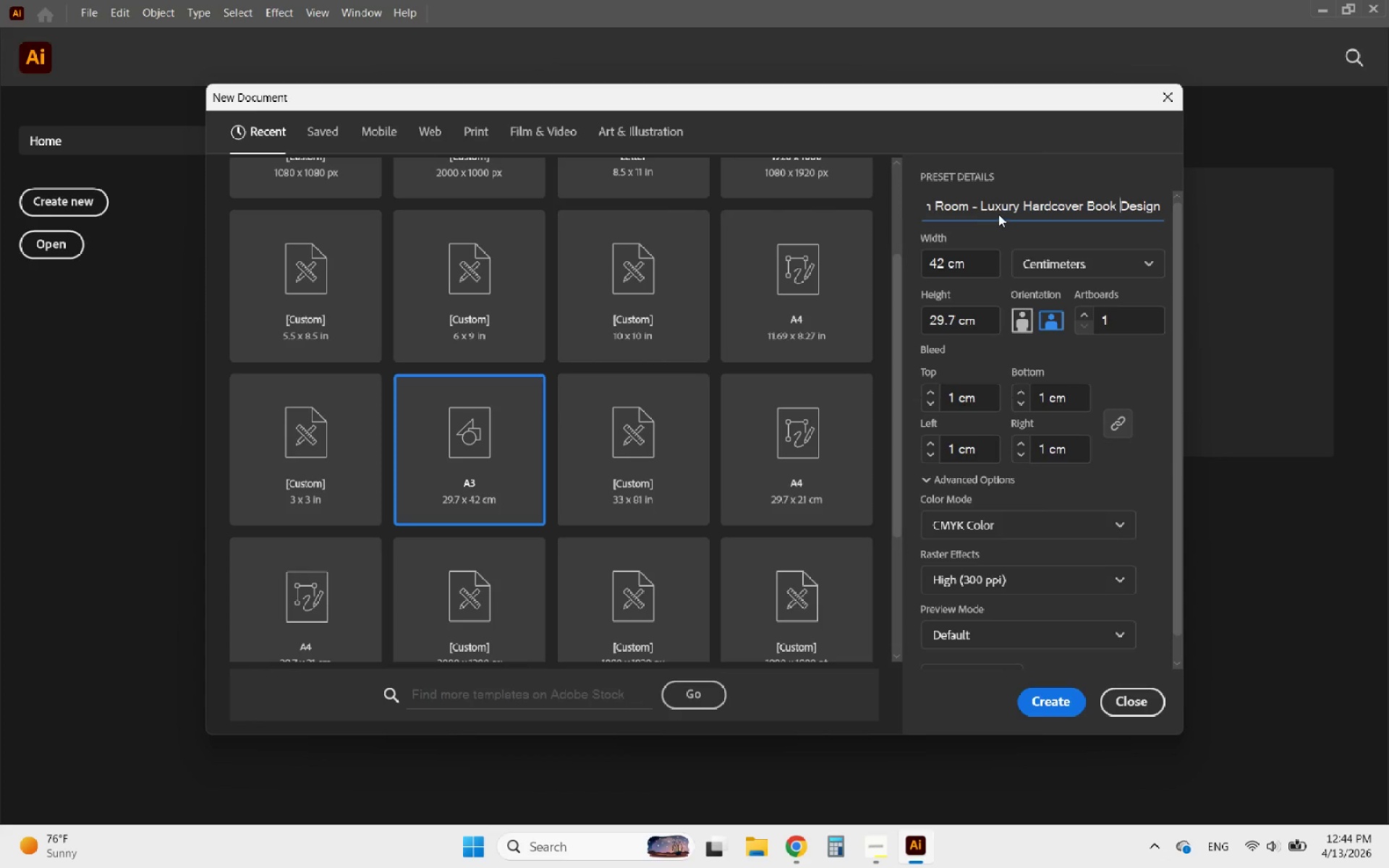 
left_click([954, 210])
 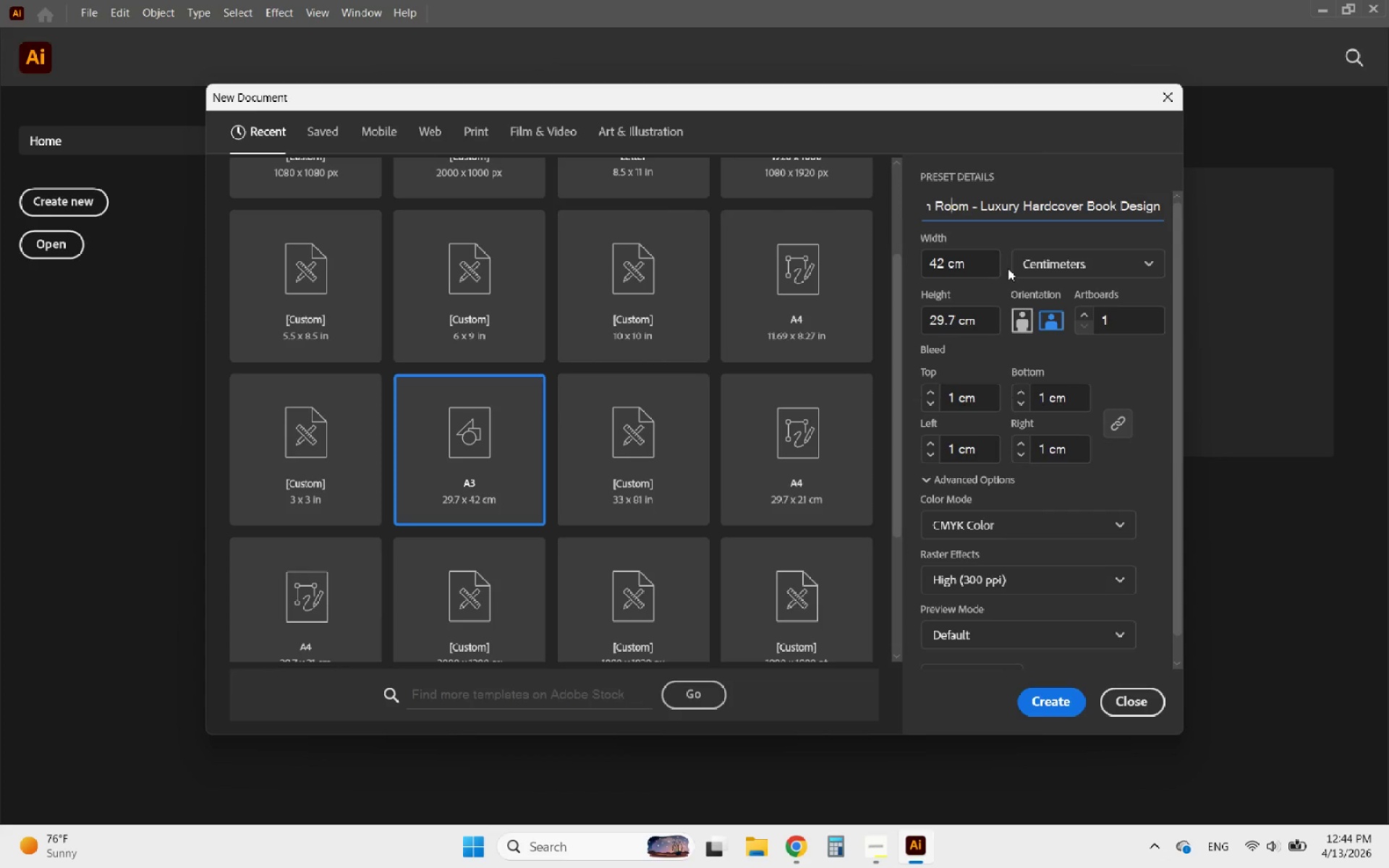 
wait(9.73)
 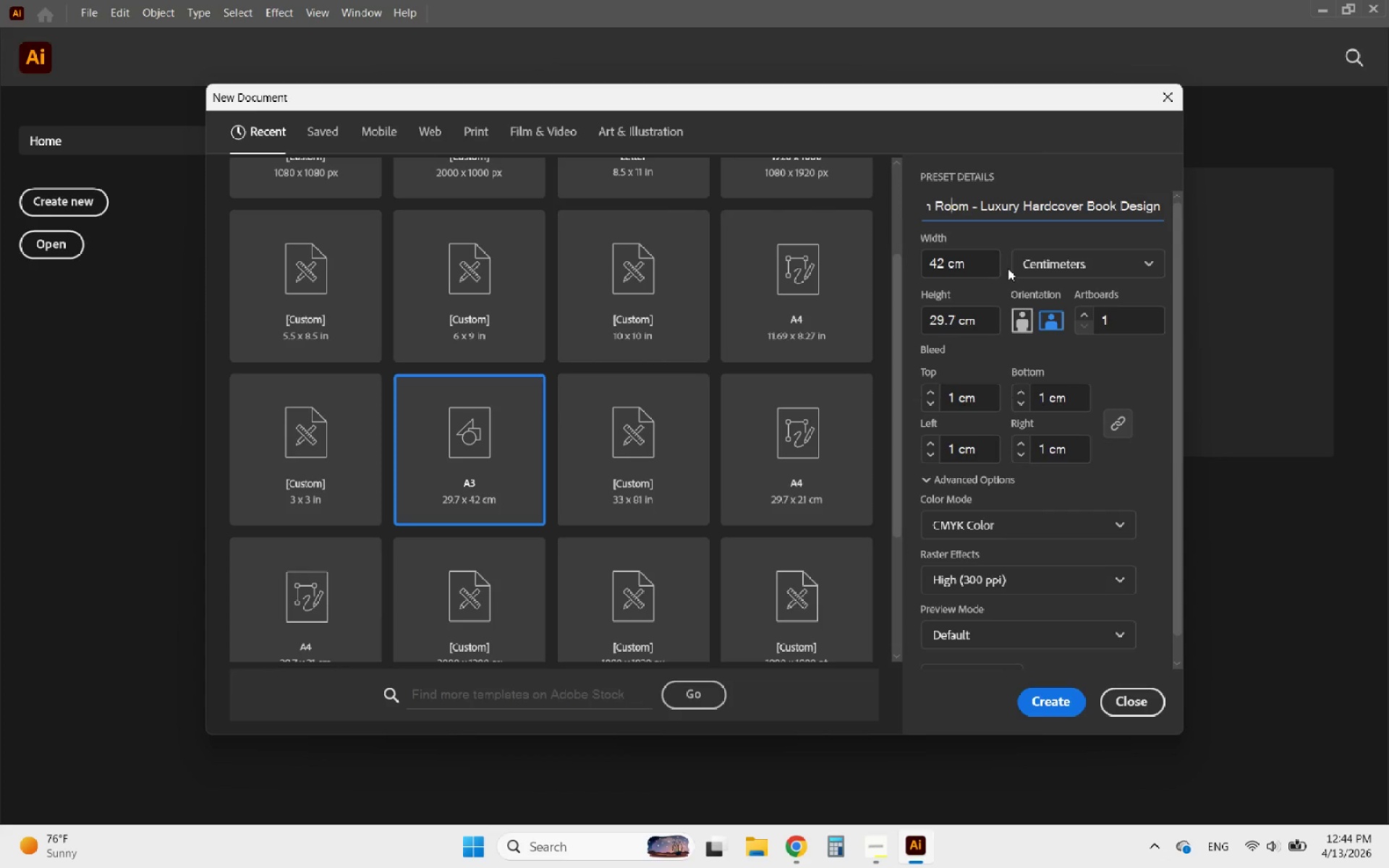 
scroll: coordinate [1051, 518], scroll_direction: down, amount: 3.0
 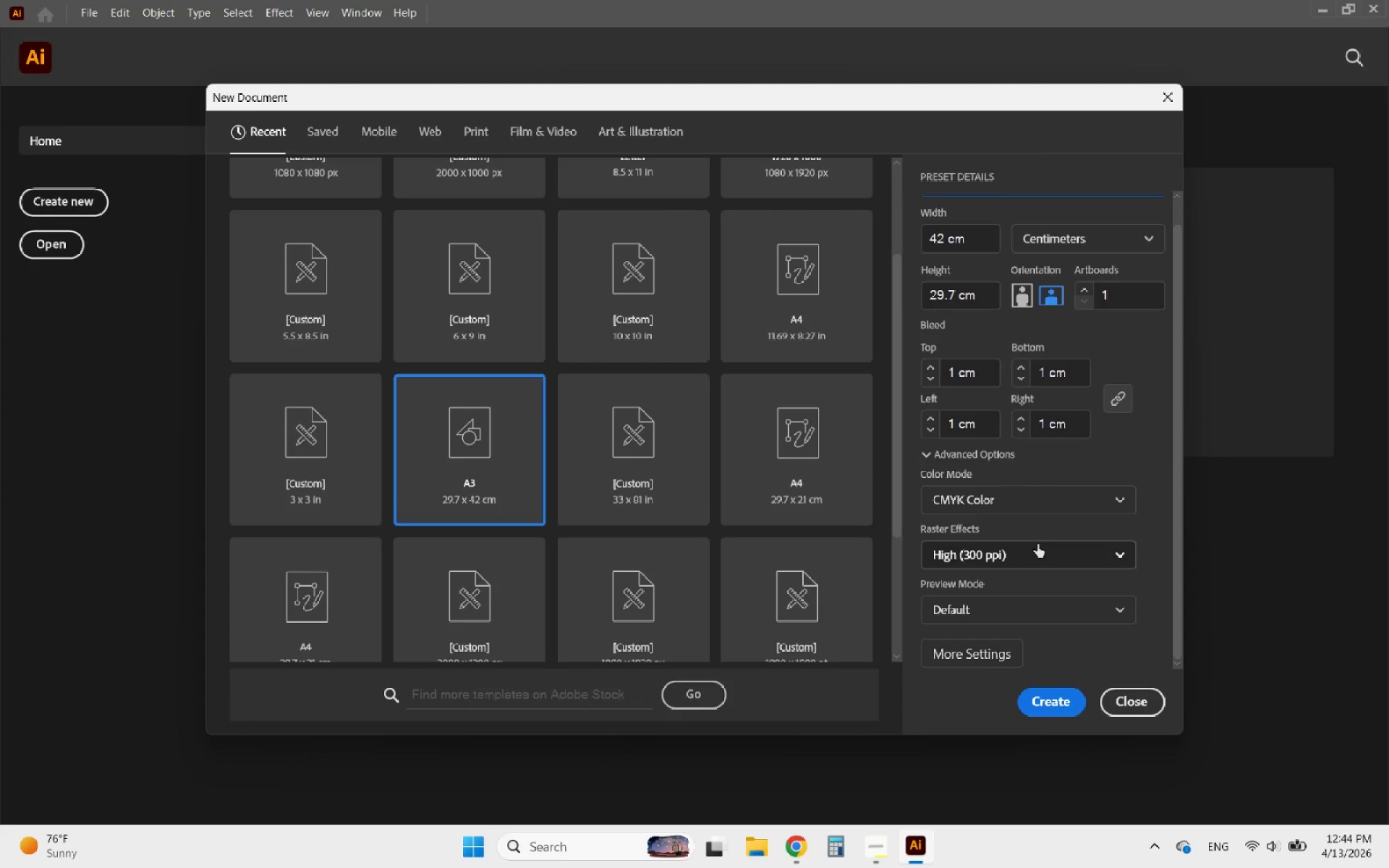 
scroll: coordinate [1037, 544], scroll_direction: up, amount: 4.0
 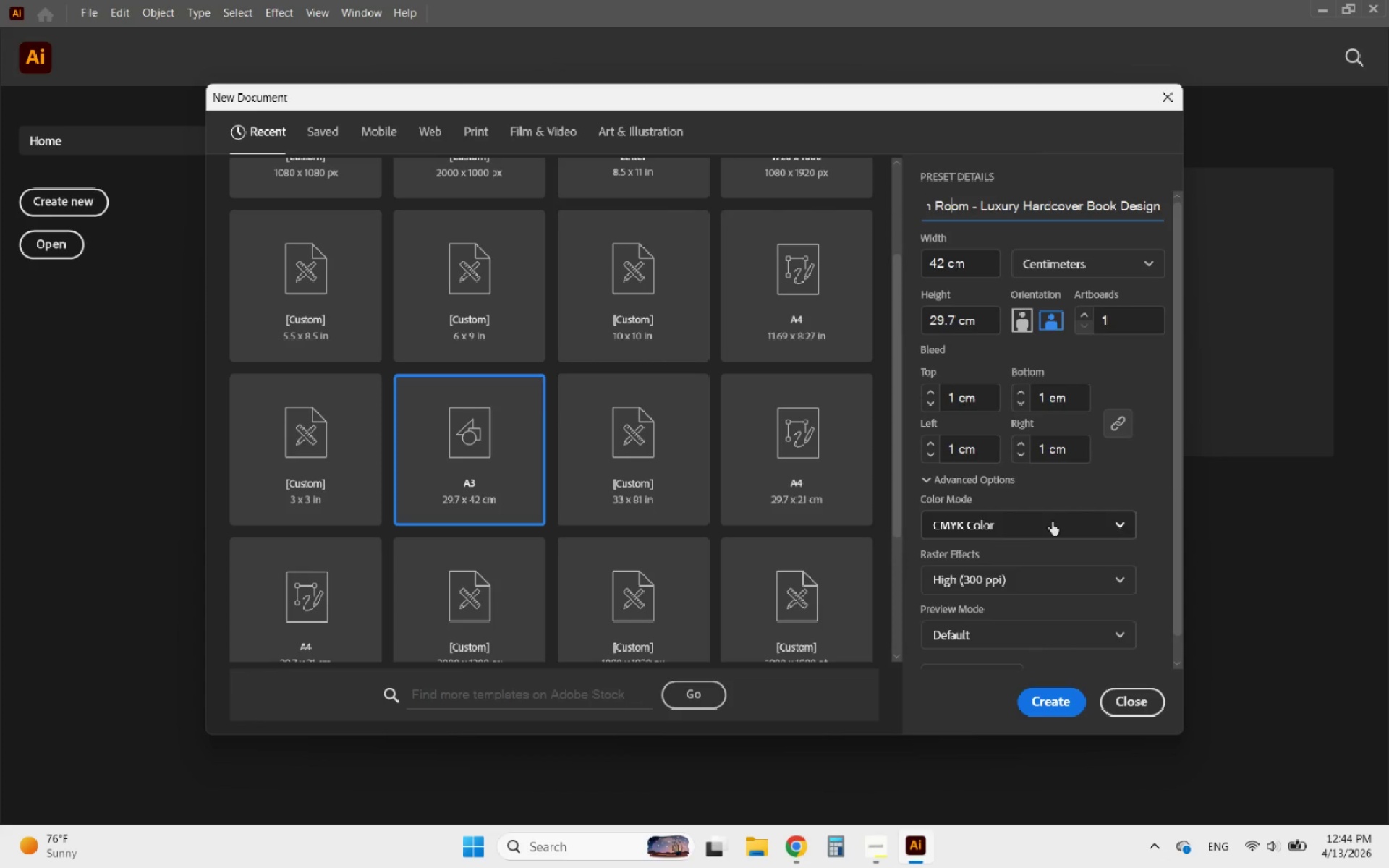 
wait(5.19)
 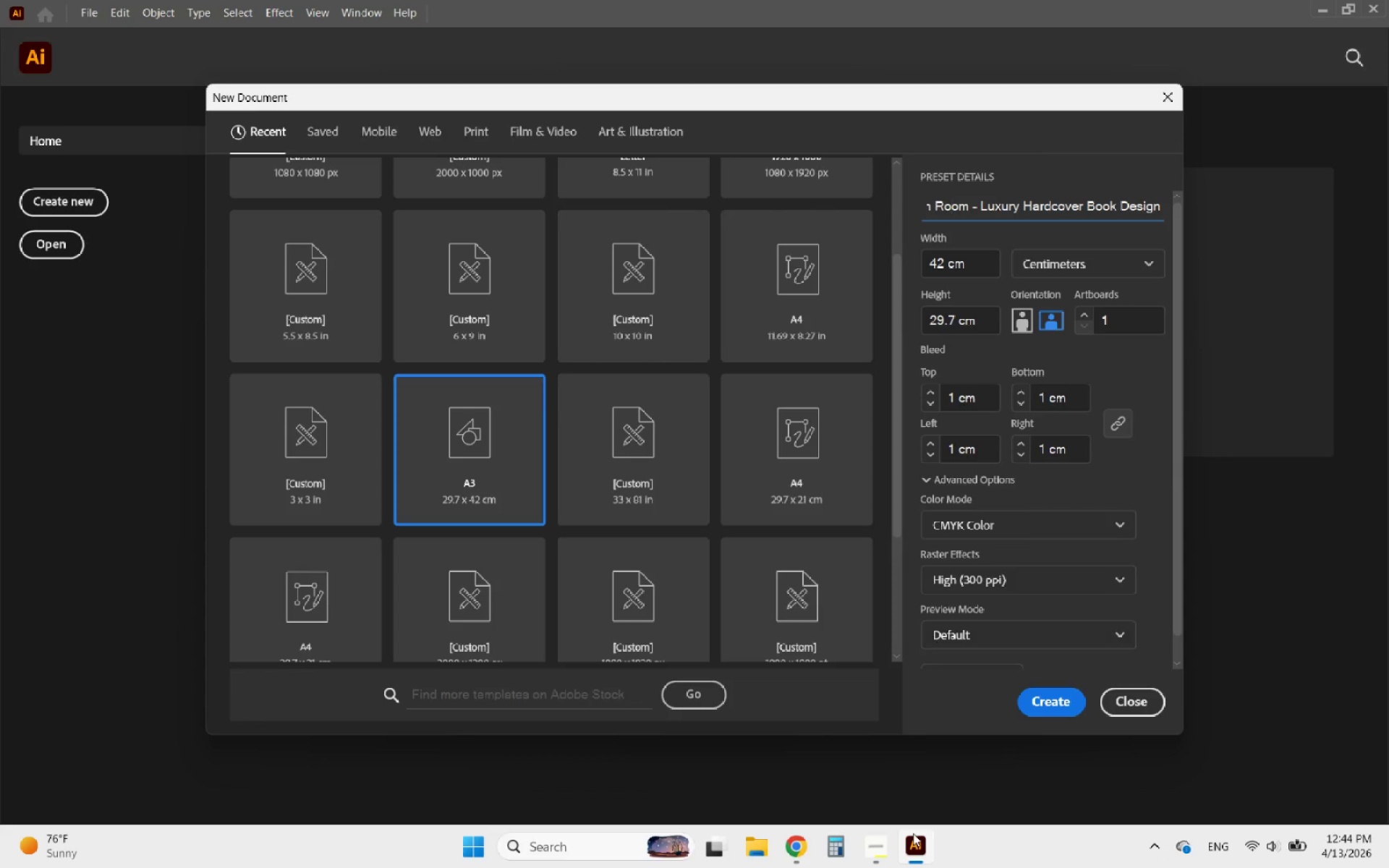 
scroll: coordinate [960, 400], scroll_direction: down, amount: 4.0
 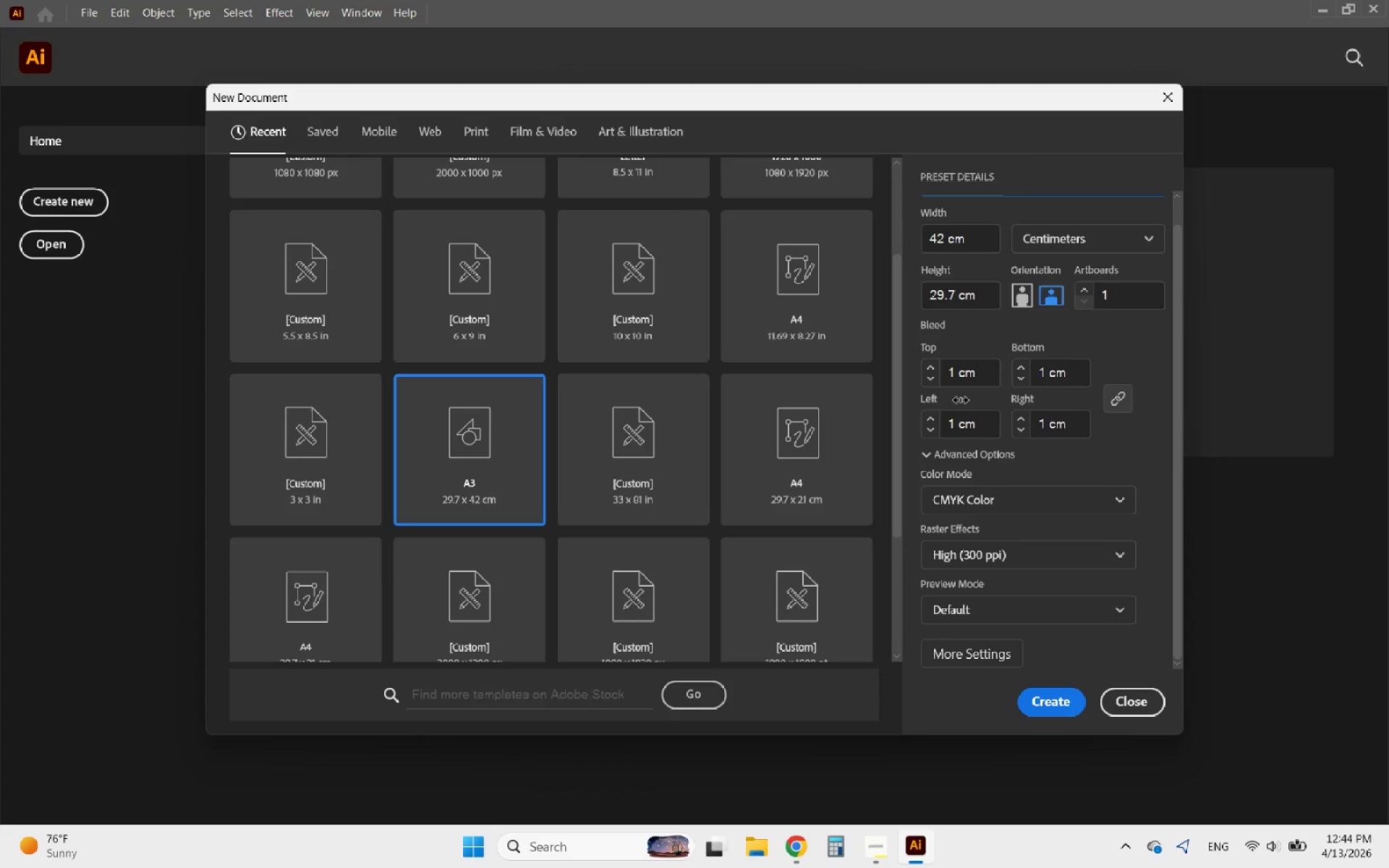 
scroll: coordinate [990, 443], scroll_direction: up, amount: 4.0
 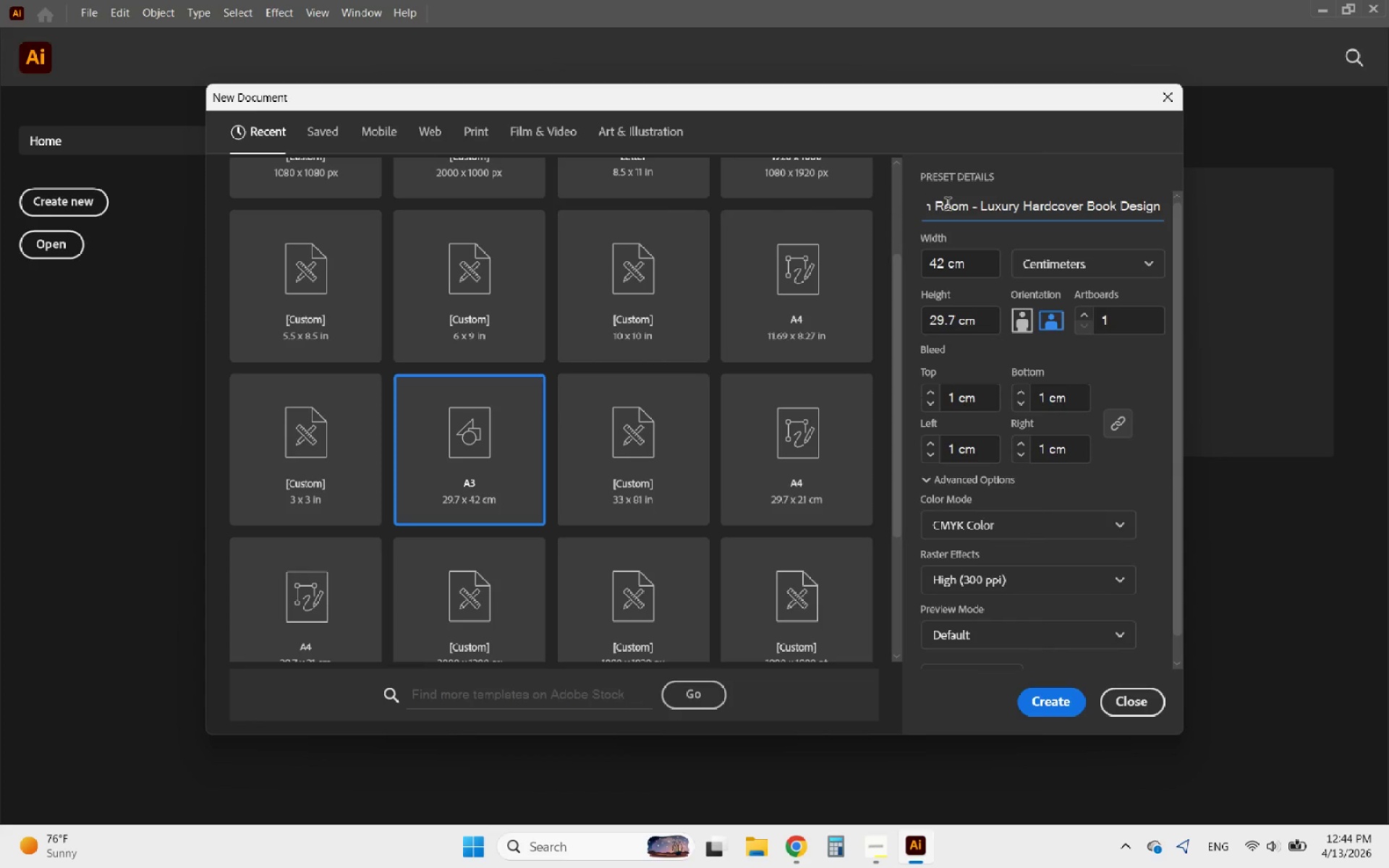 
left_click([1029, 205])
 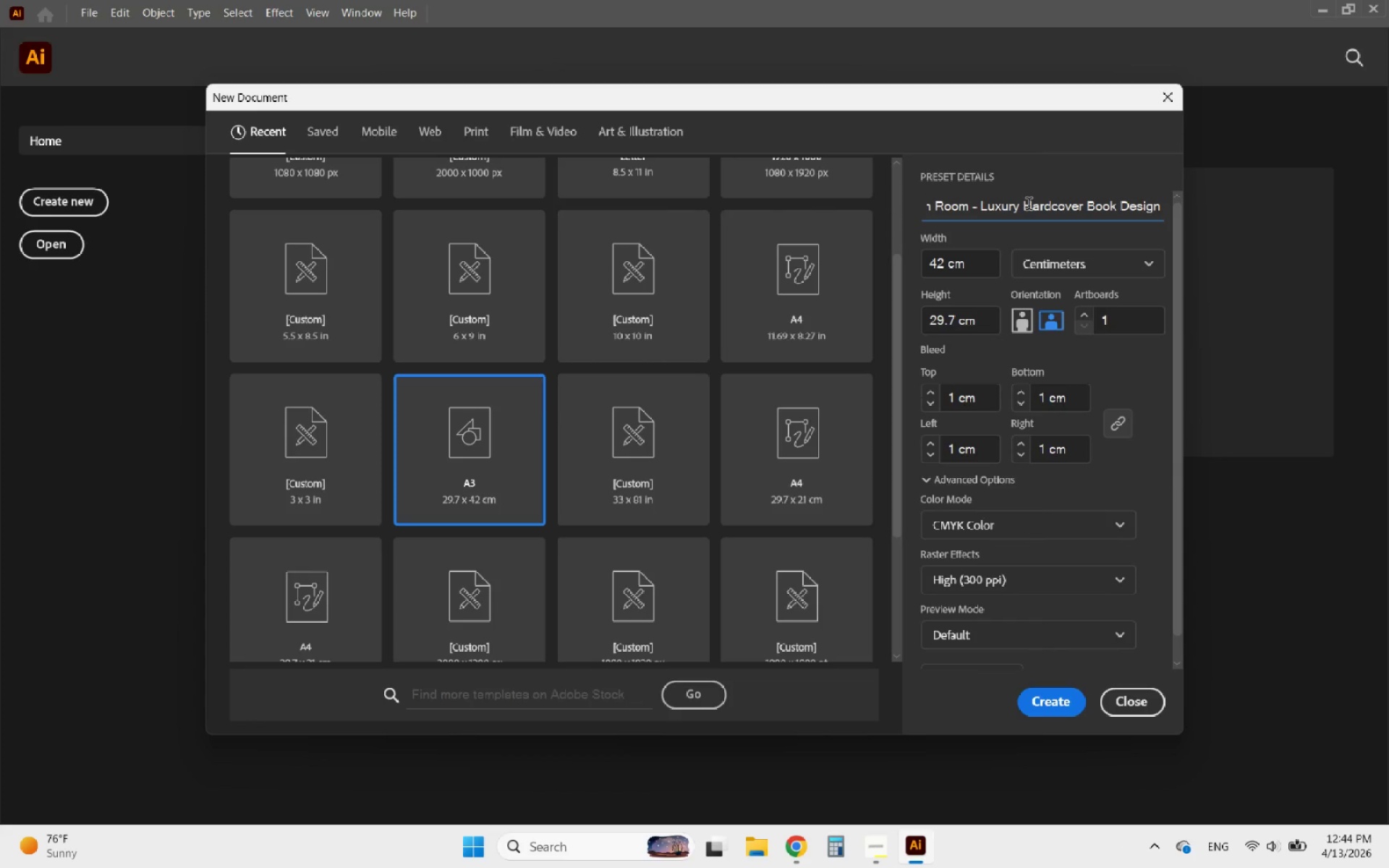 
double_click([1029, 205])
 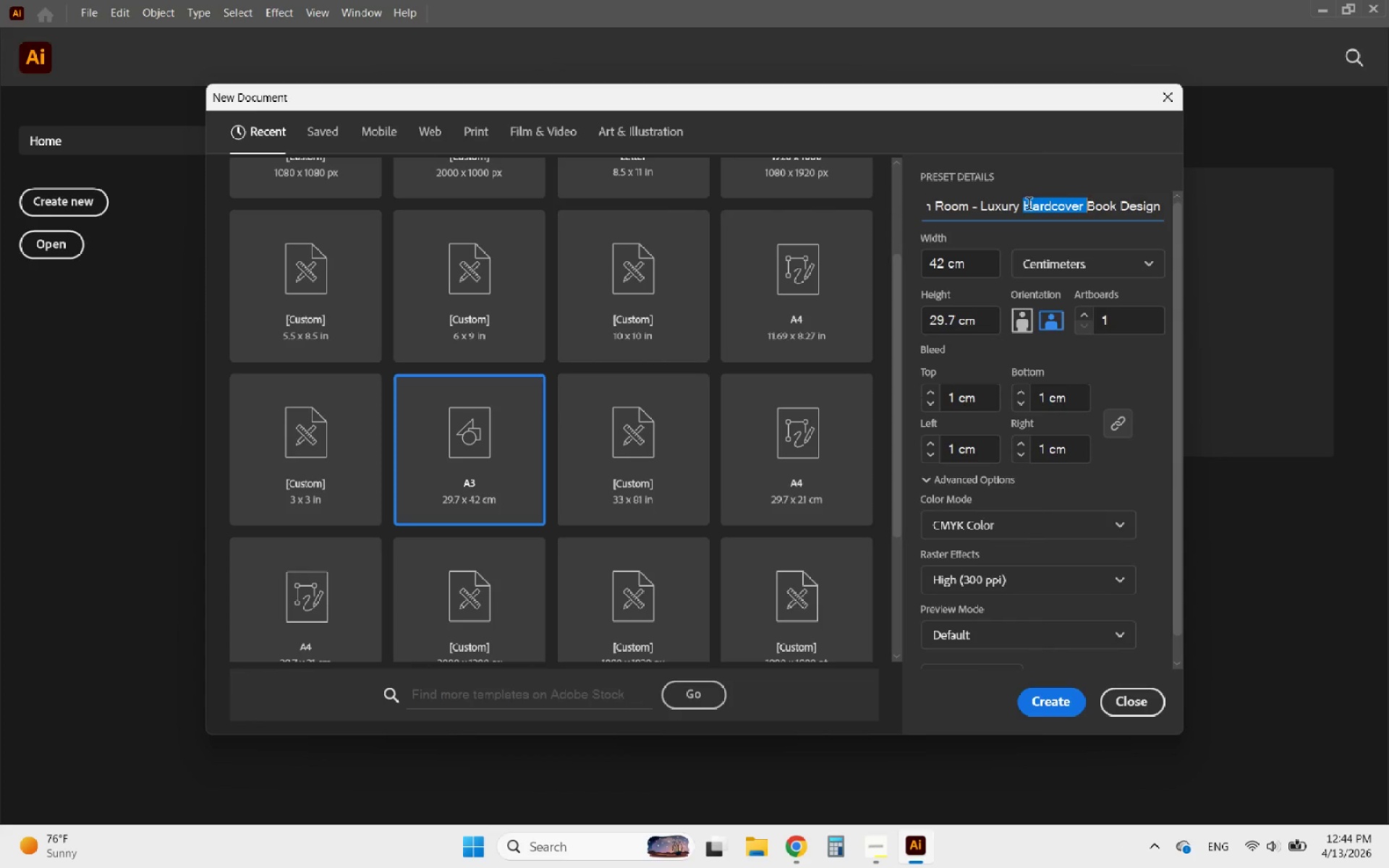 
triple_click([1029, 205])
 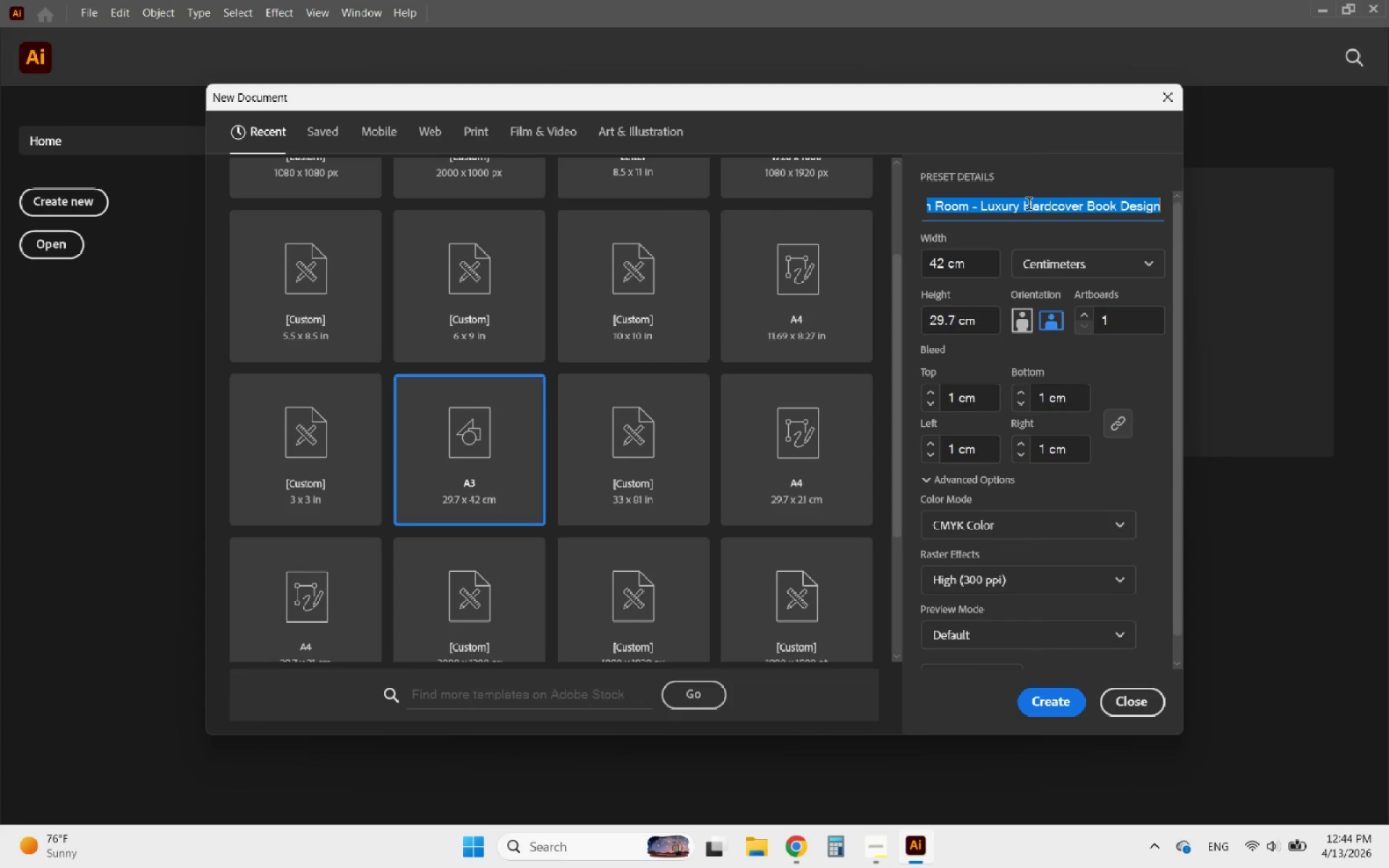 
triple_click([1029, 205])
 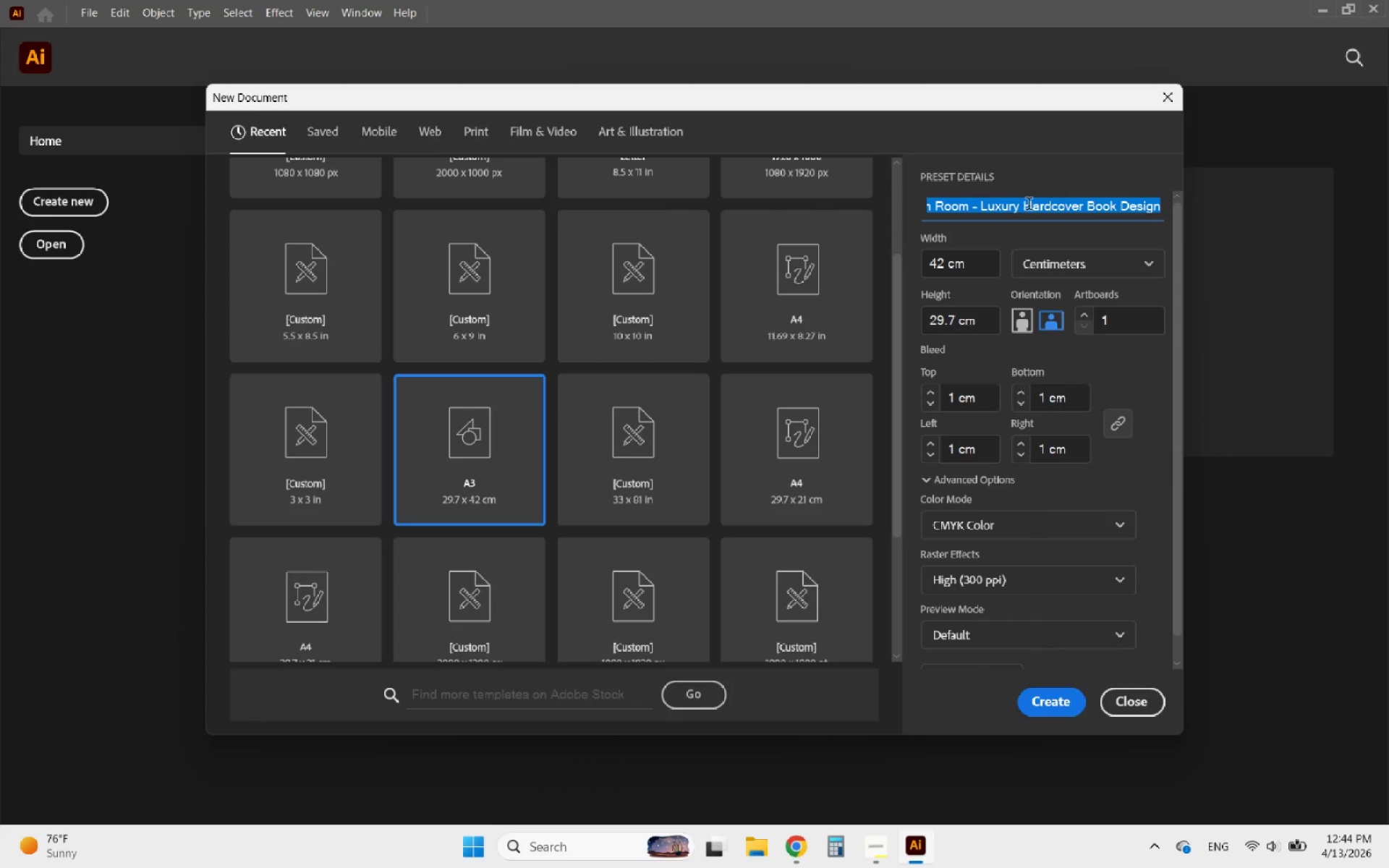 
key(Control+C)
 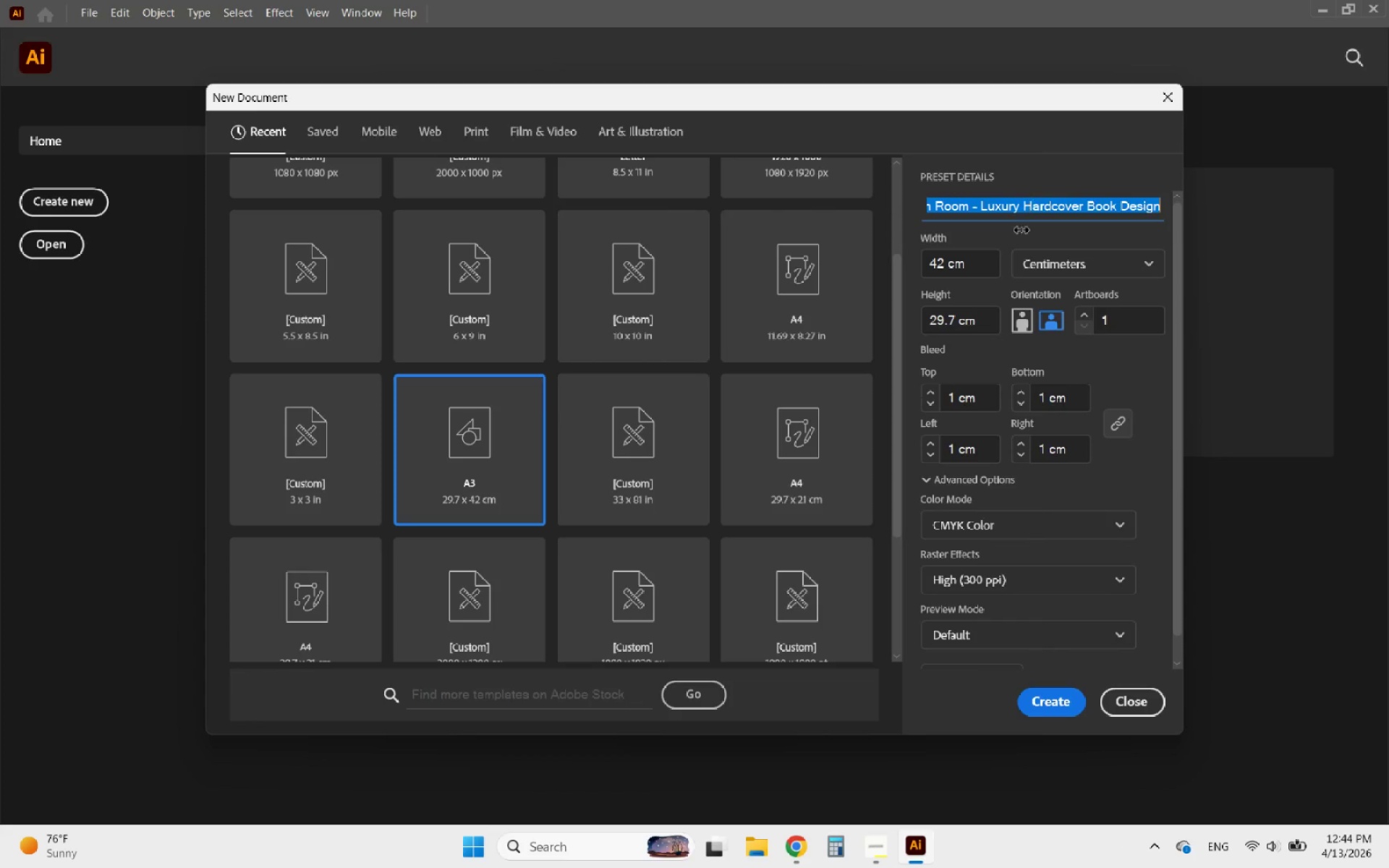 
key(Control+C)
 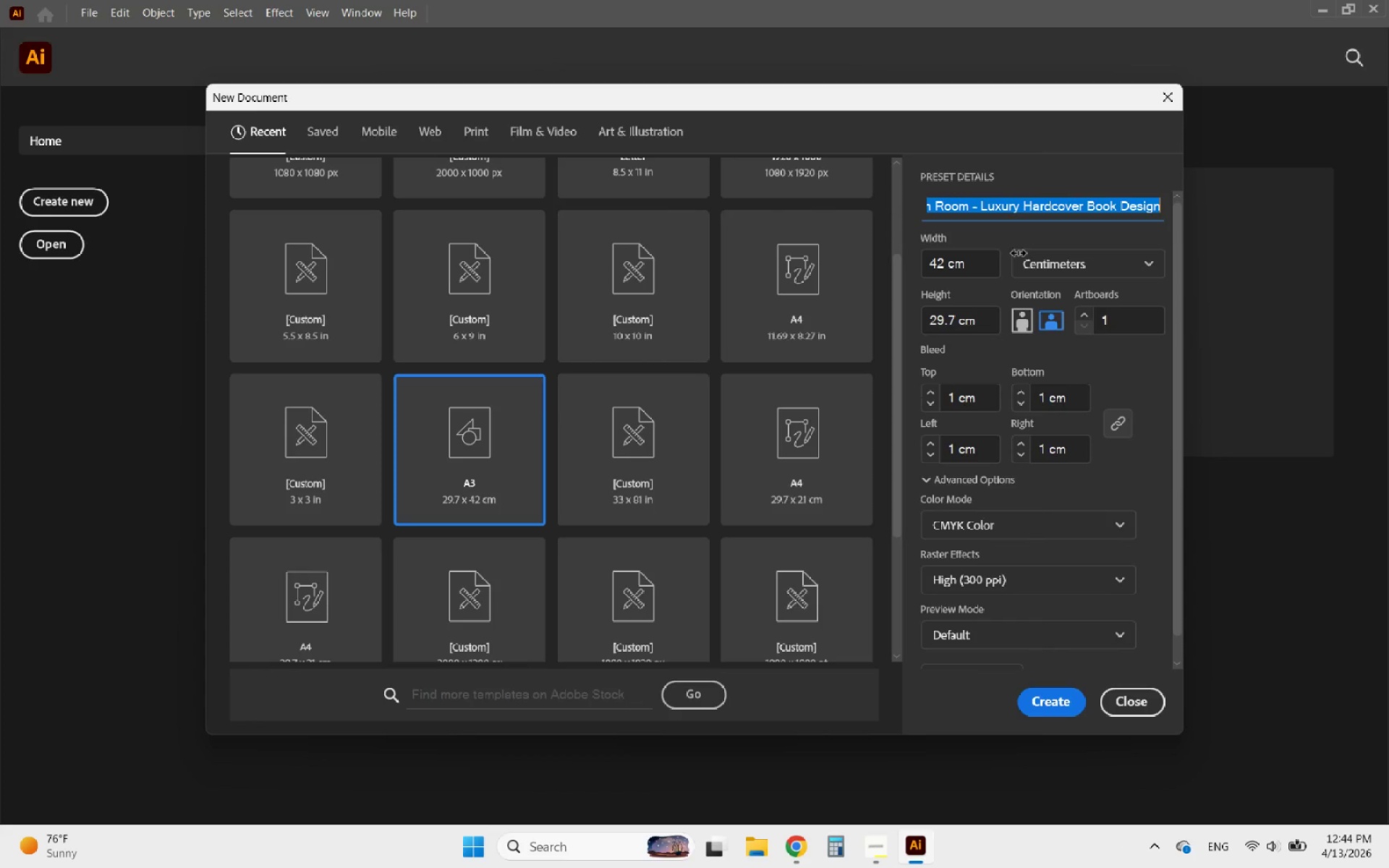 
key(Control+C)
 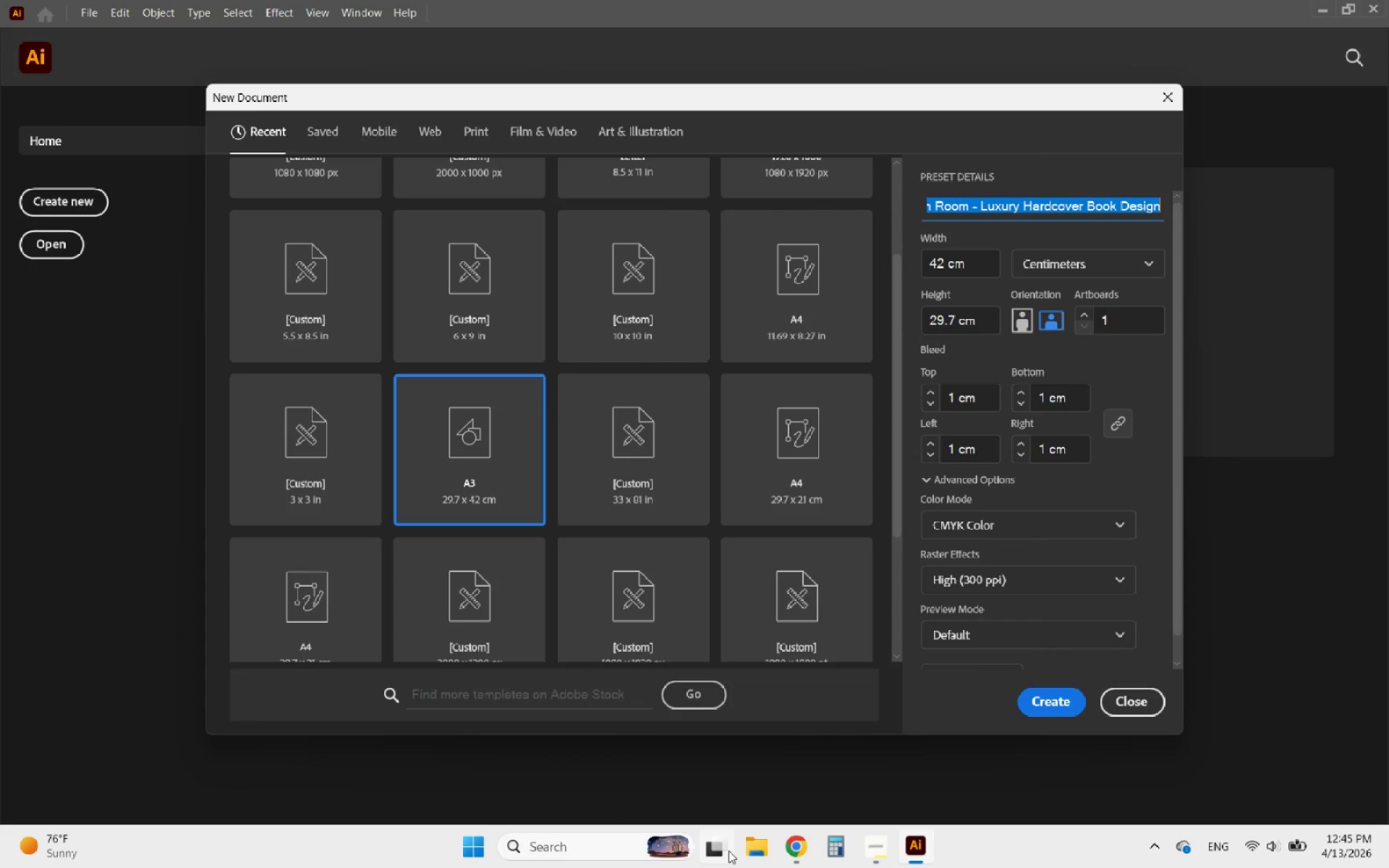 
left_click([761, 841])
 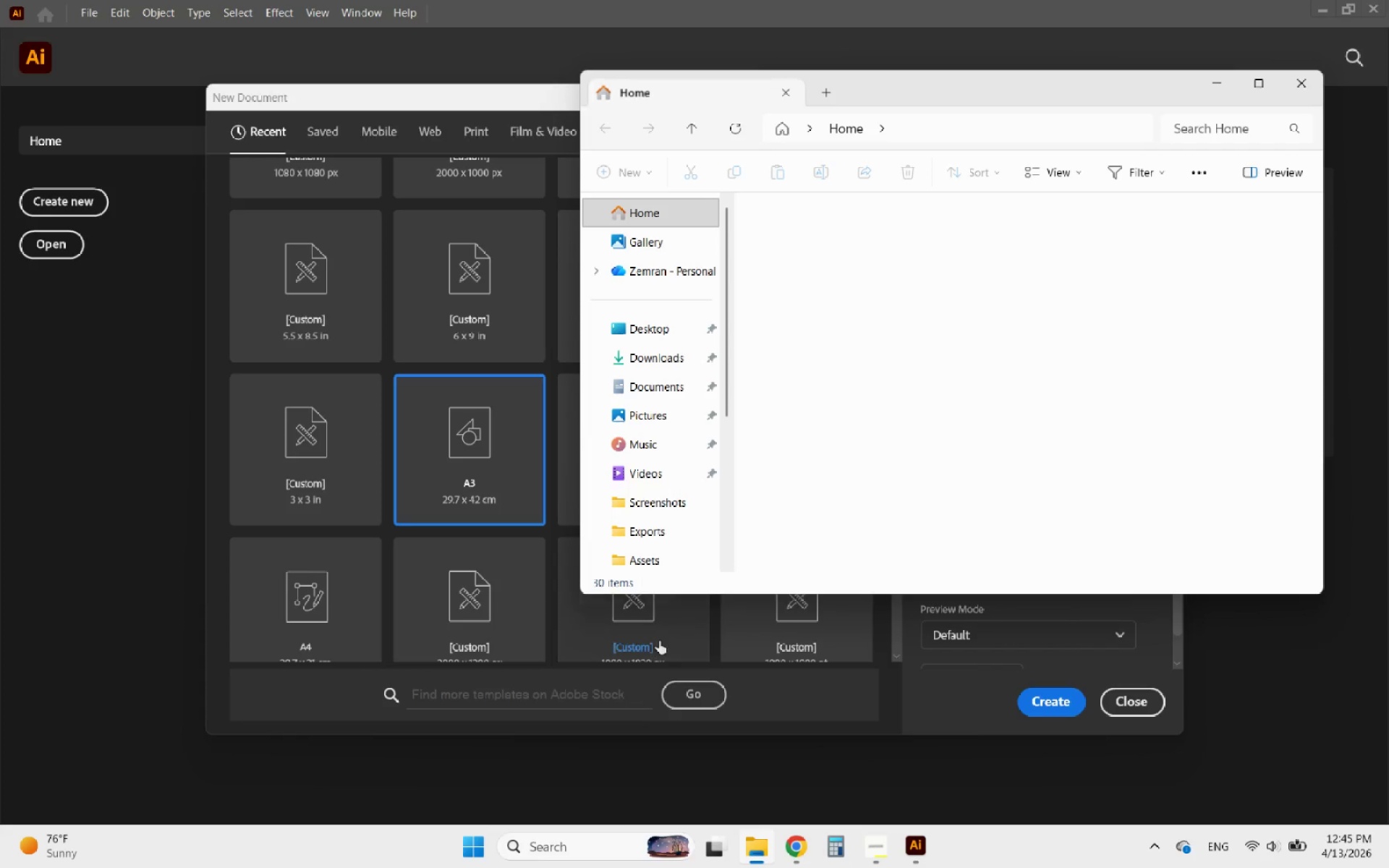 
scroll: coordinate [642, 522], scroll_direction: down, amount: 4.0
 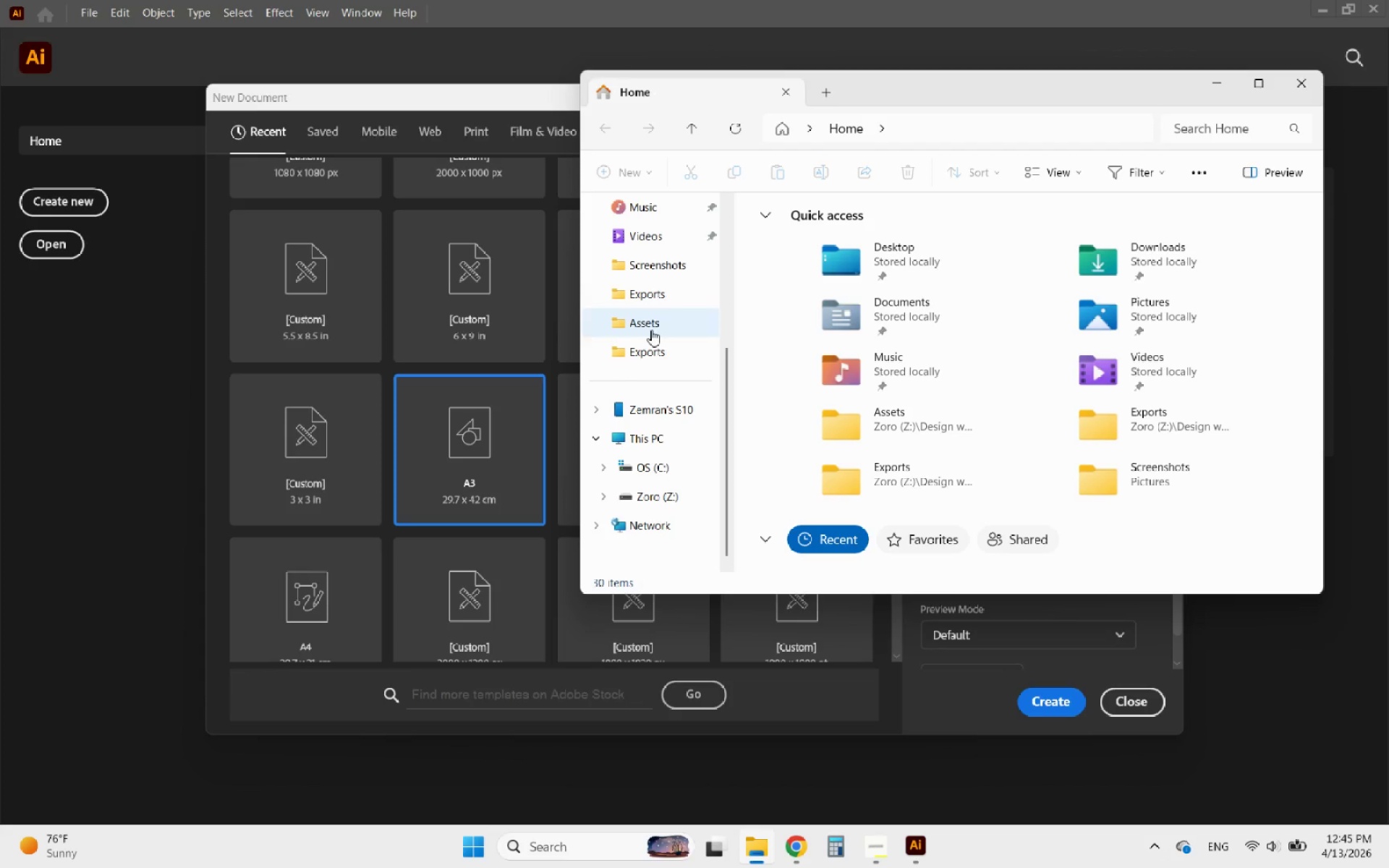 
left_click([648, 286])
 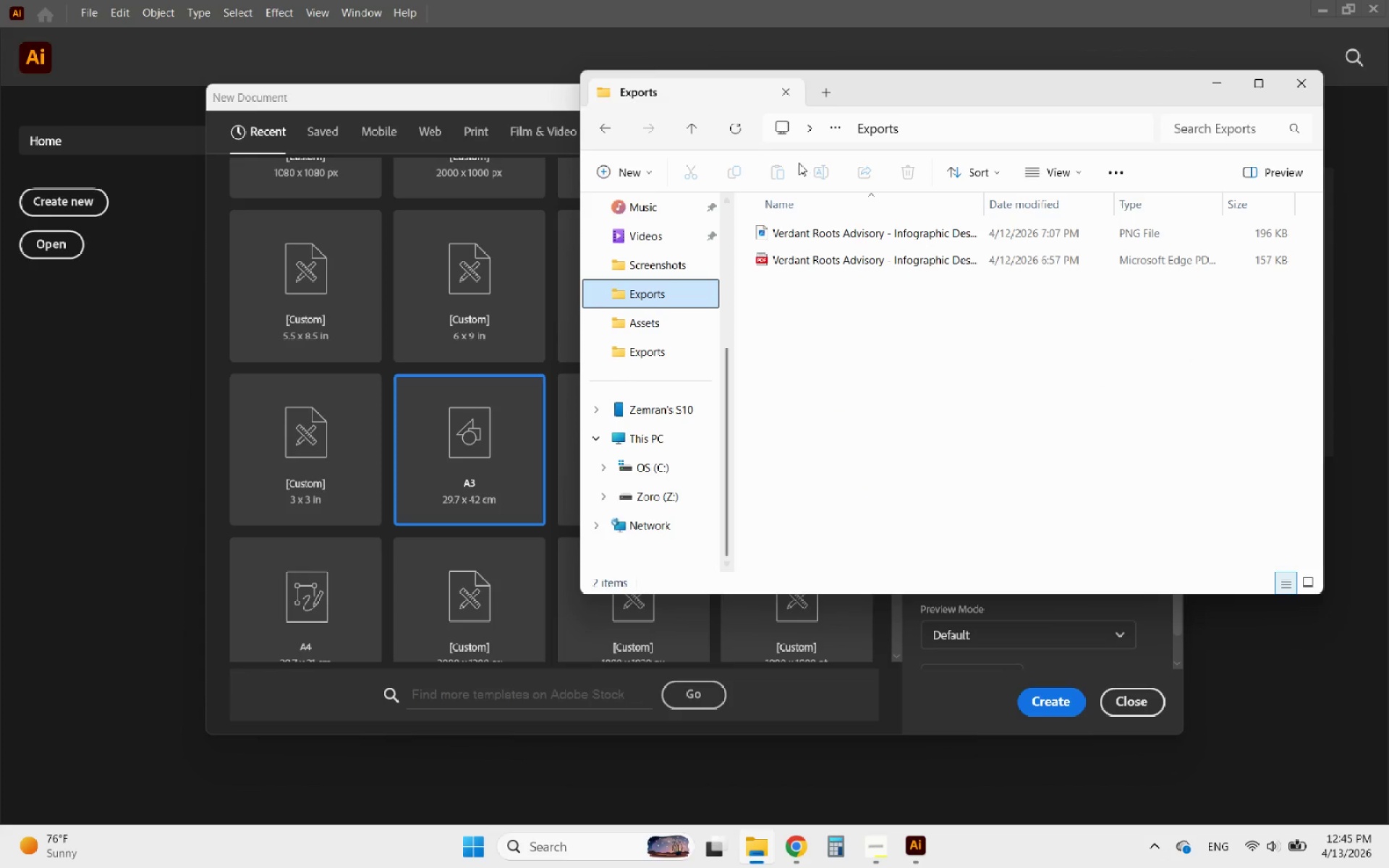 
mouse_move([808, 161])
 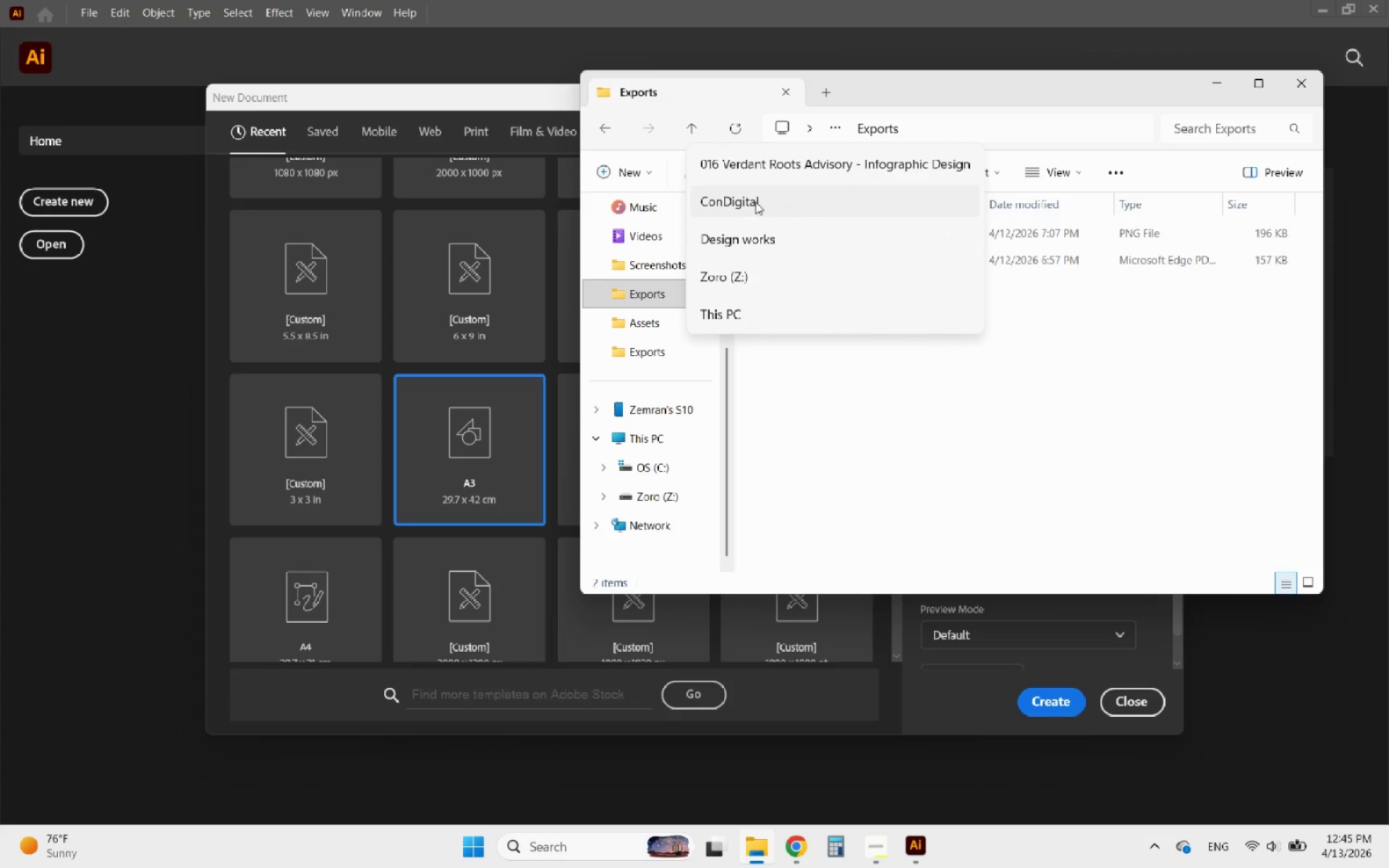 
left_click([755, 203])
 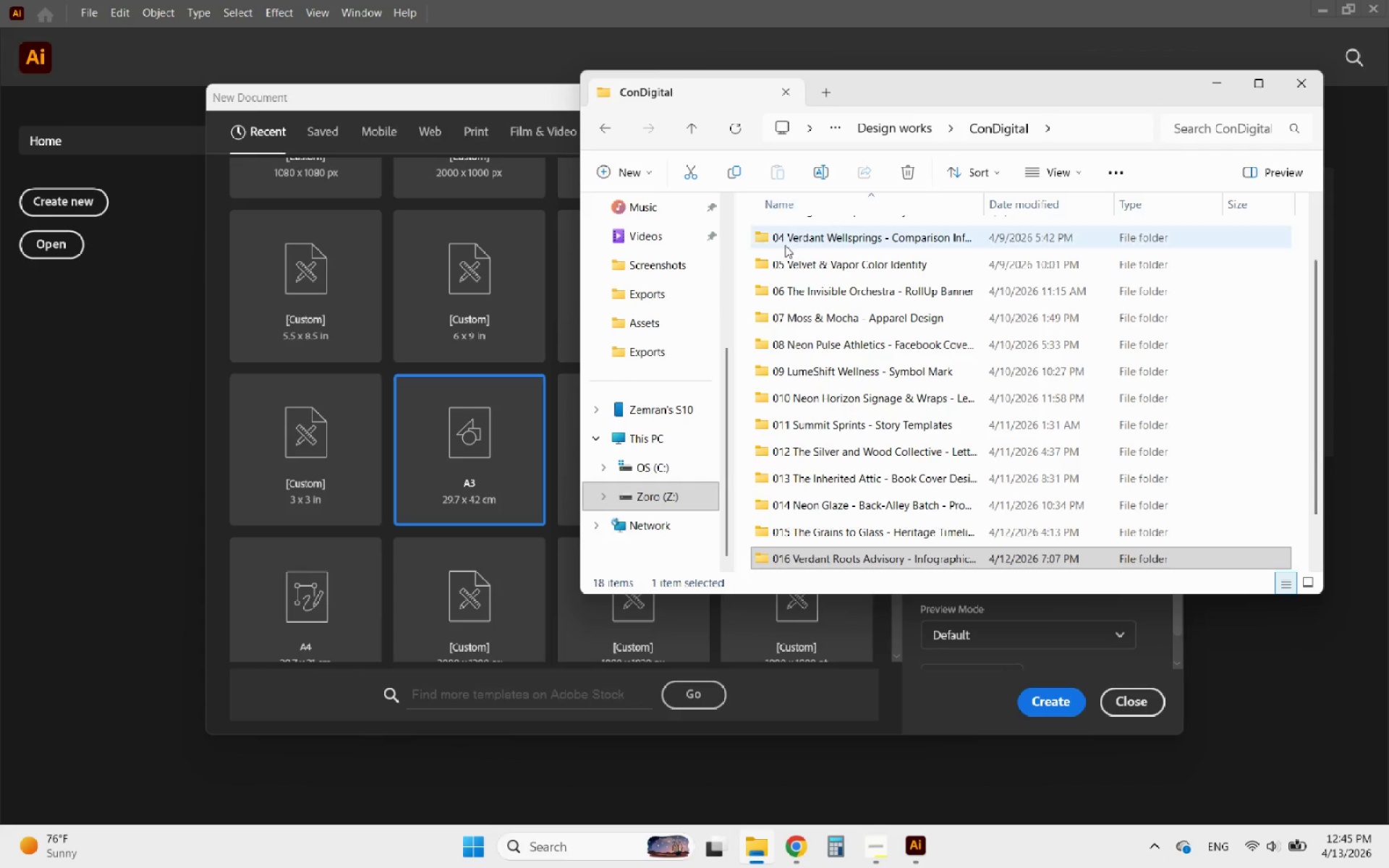 
scroll: coordinate [903, 442], scroll_direction: down, amount: 6.0
 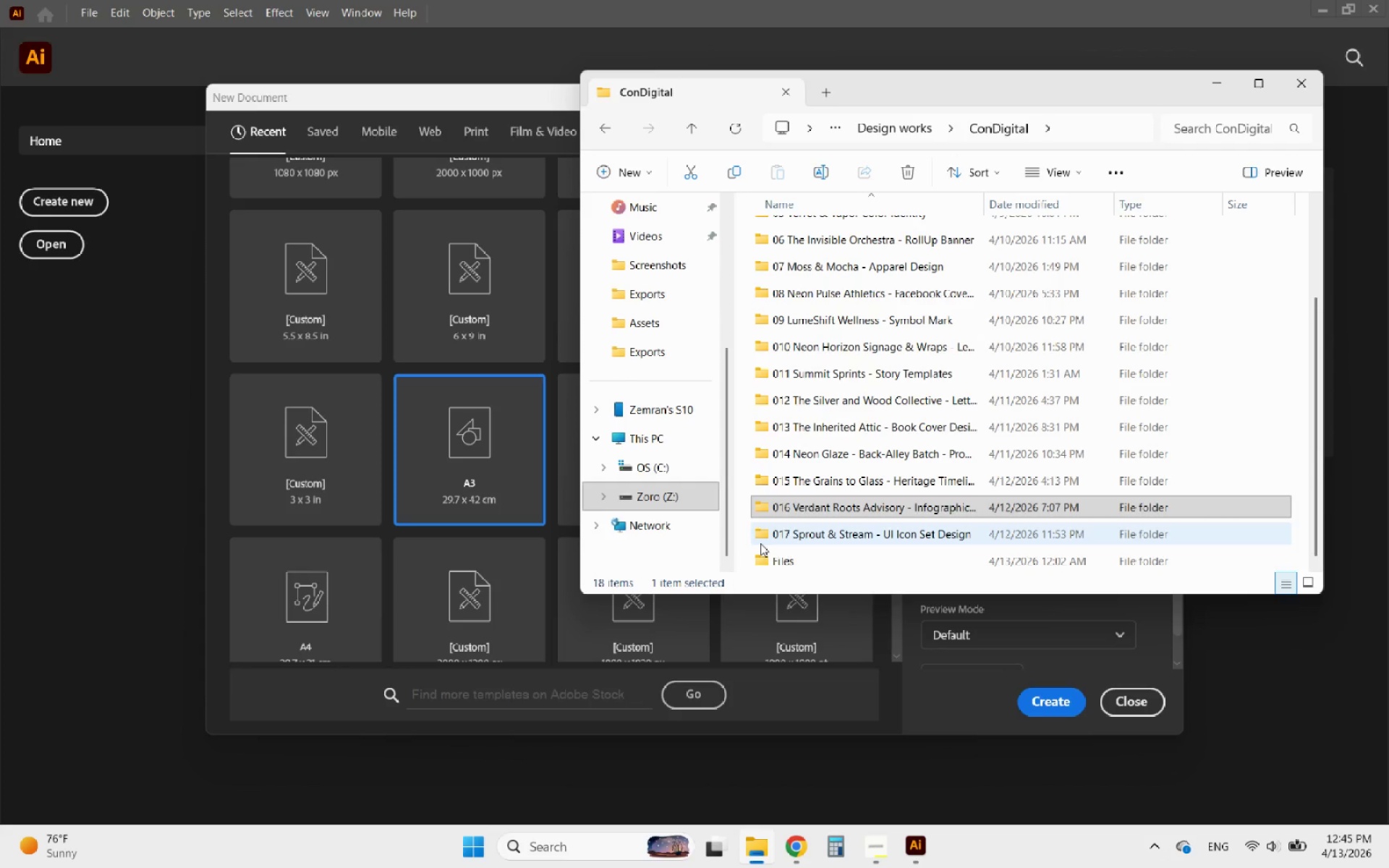 
left_click([744, 535])
 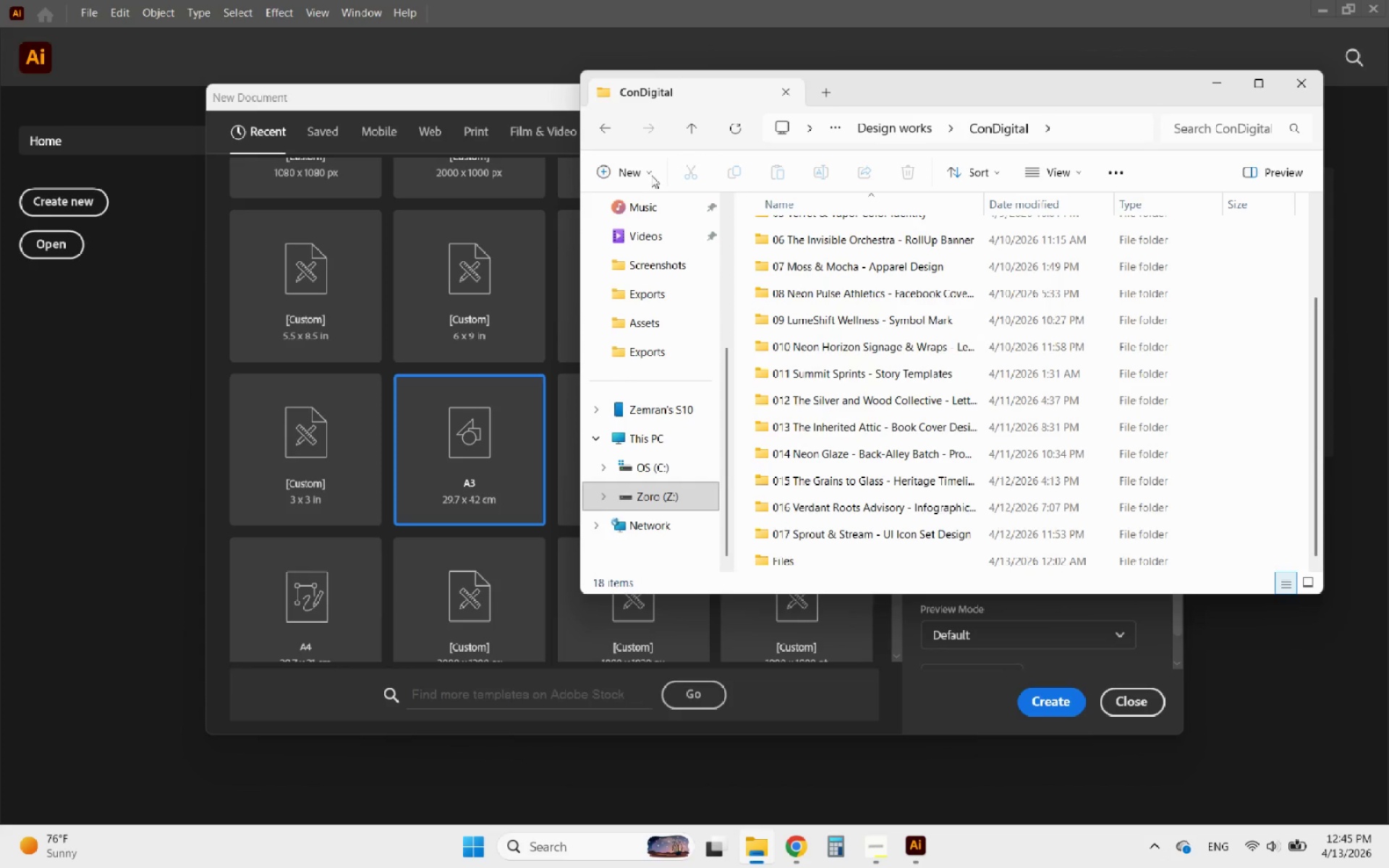 
left_click([634, 179])
 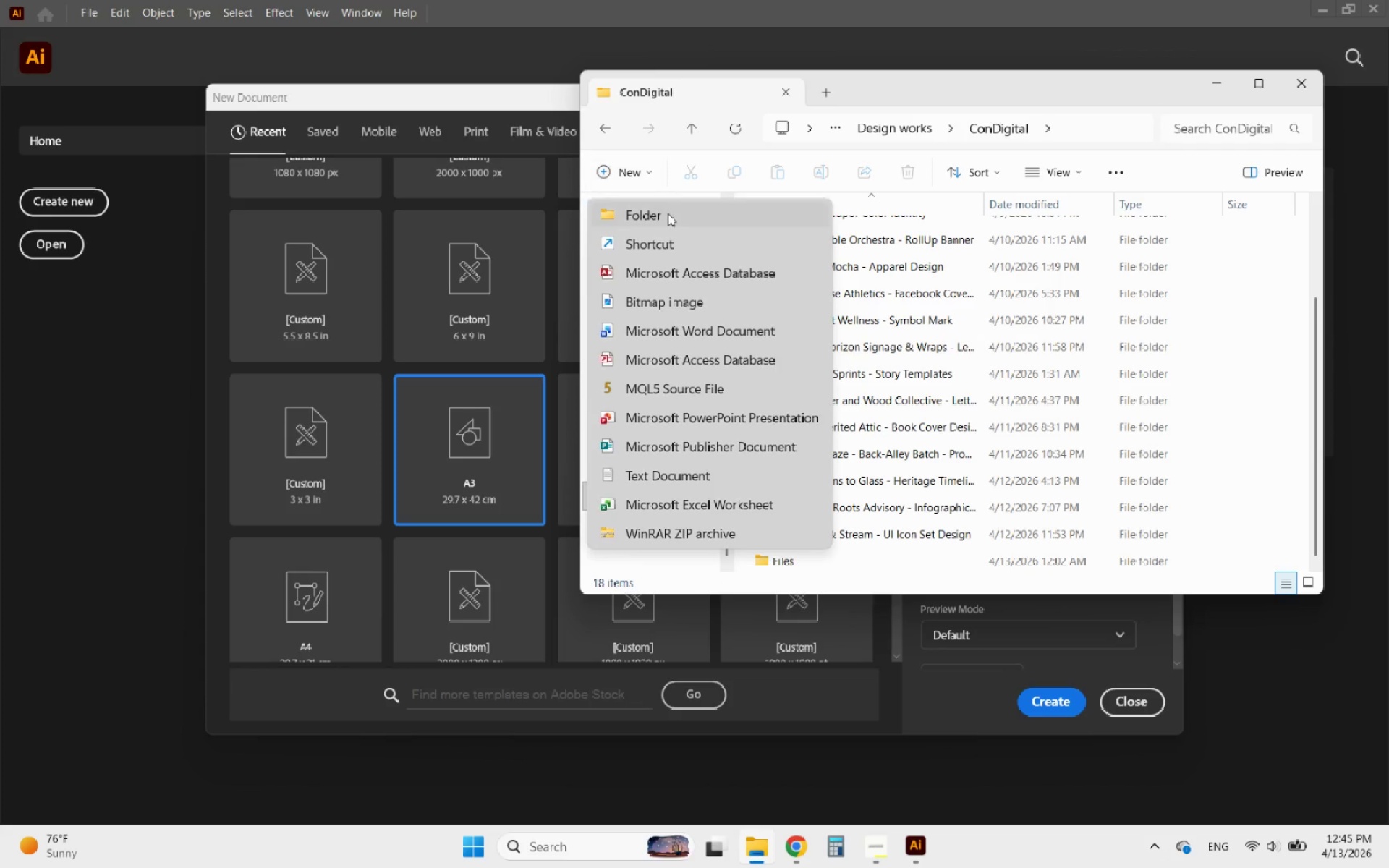 
left_click([668, 214])
 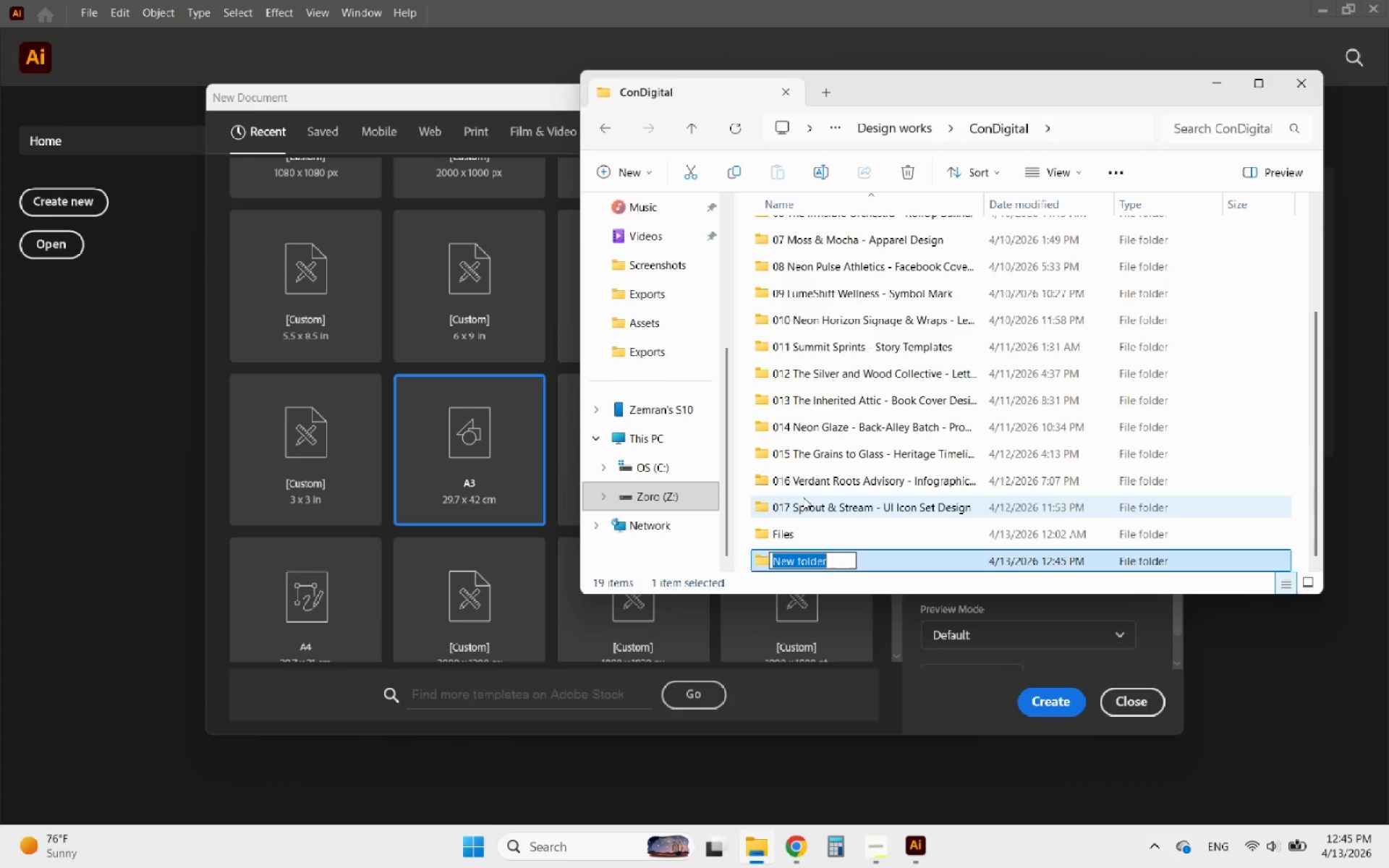 
type(018 )
 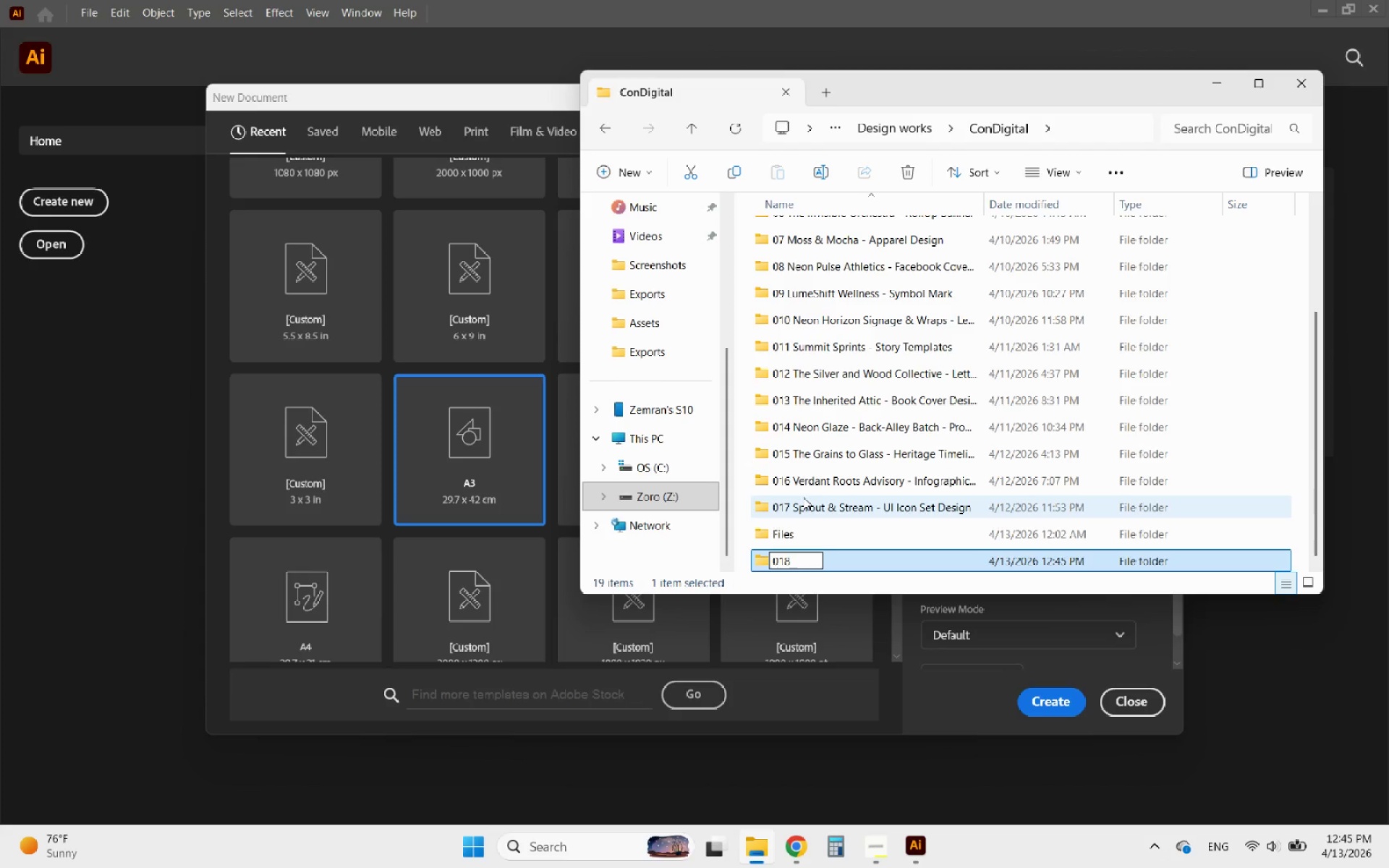 
key(Control+V)
 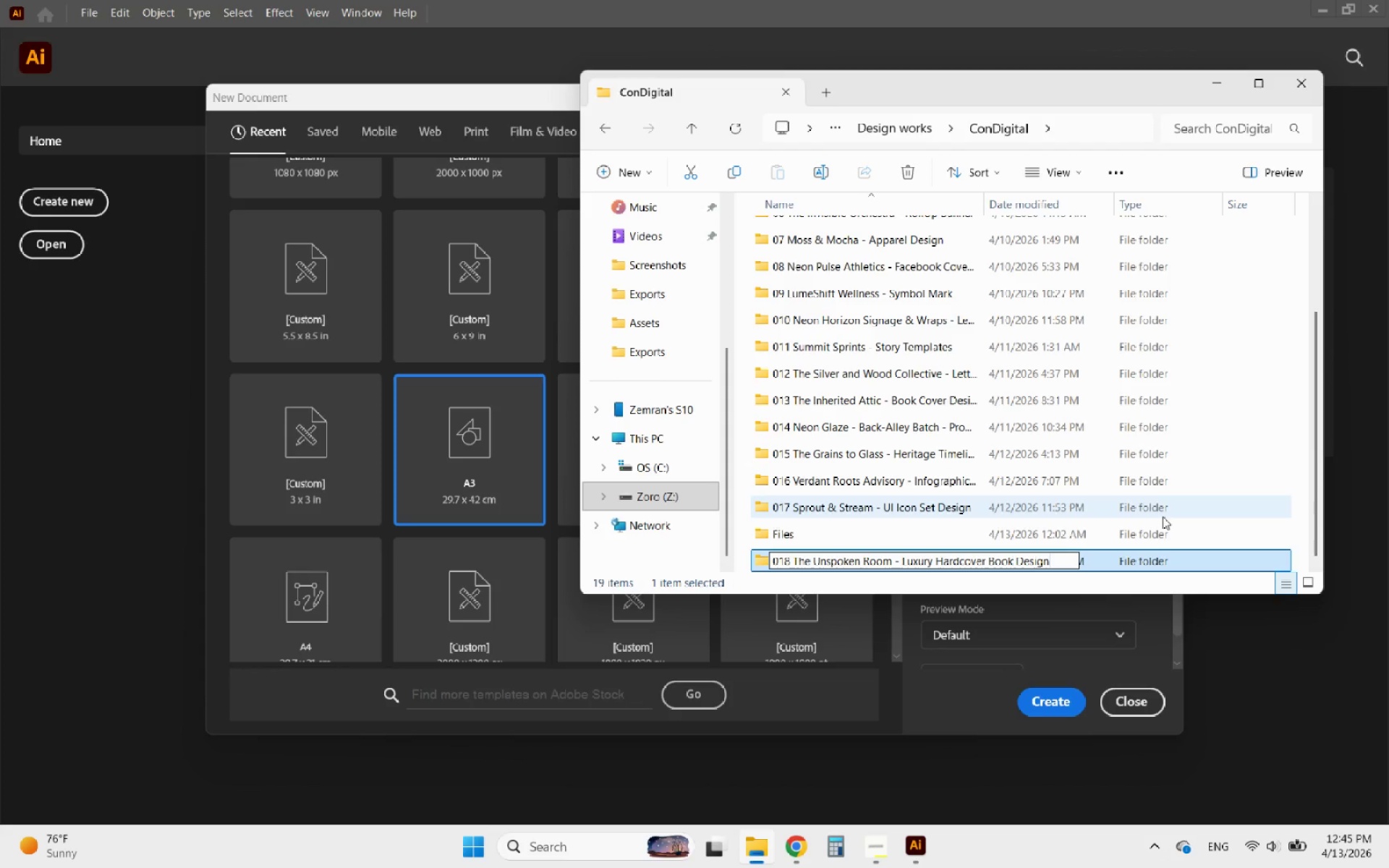 
left_click([1240, 514])
 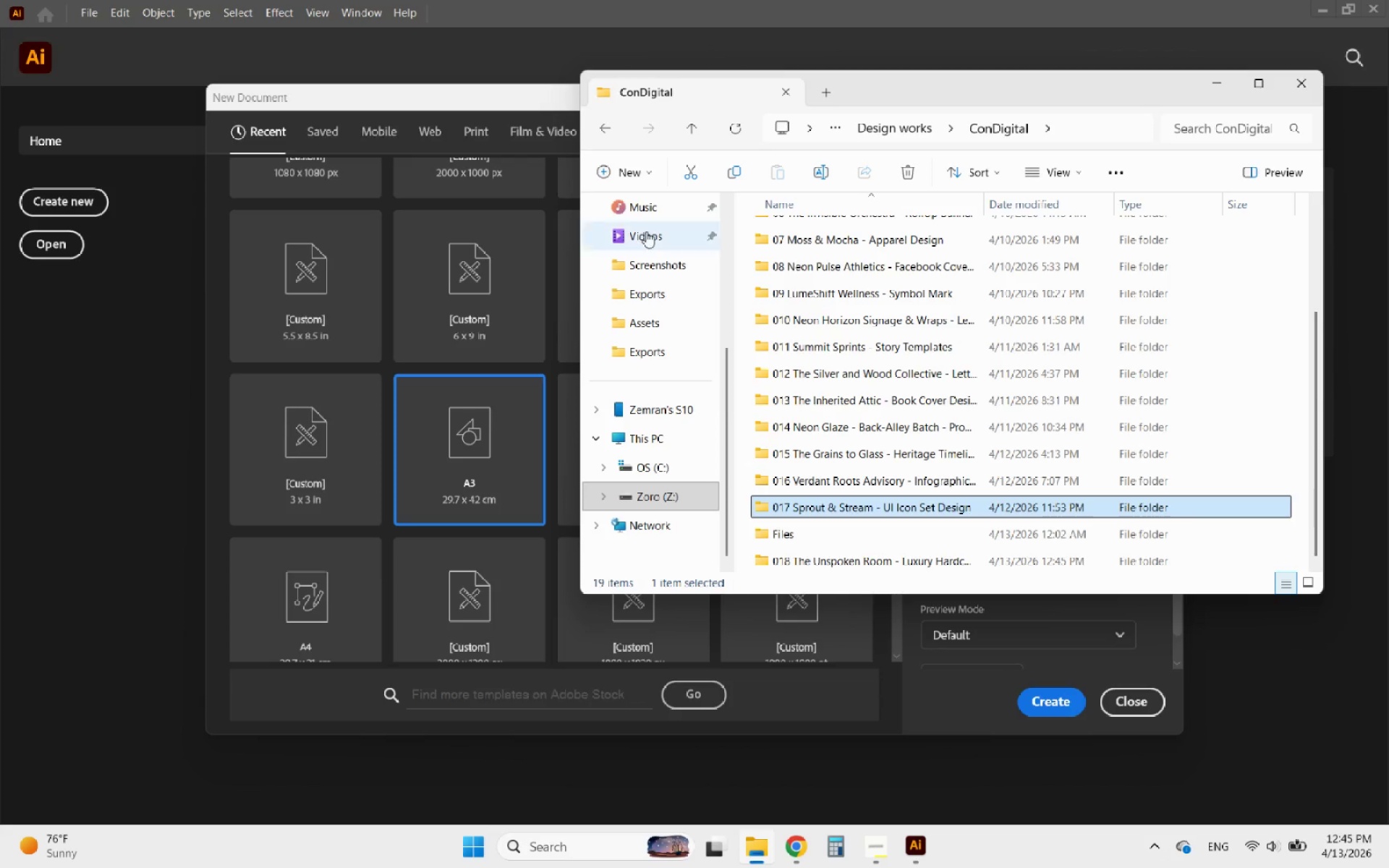 
left_click([595, 128])
 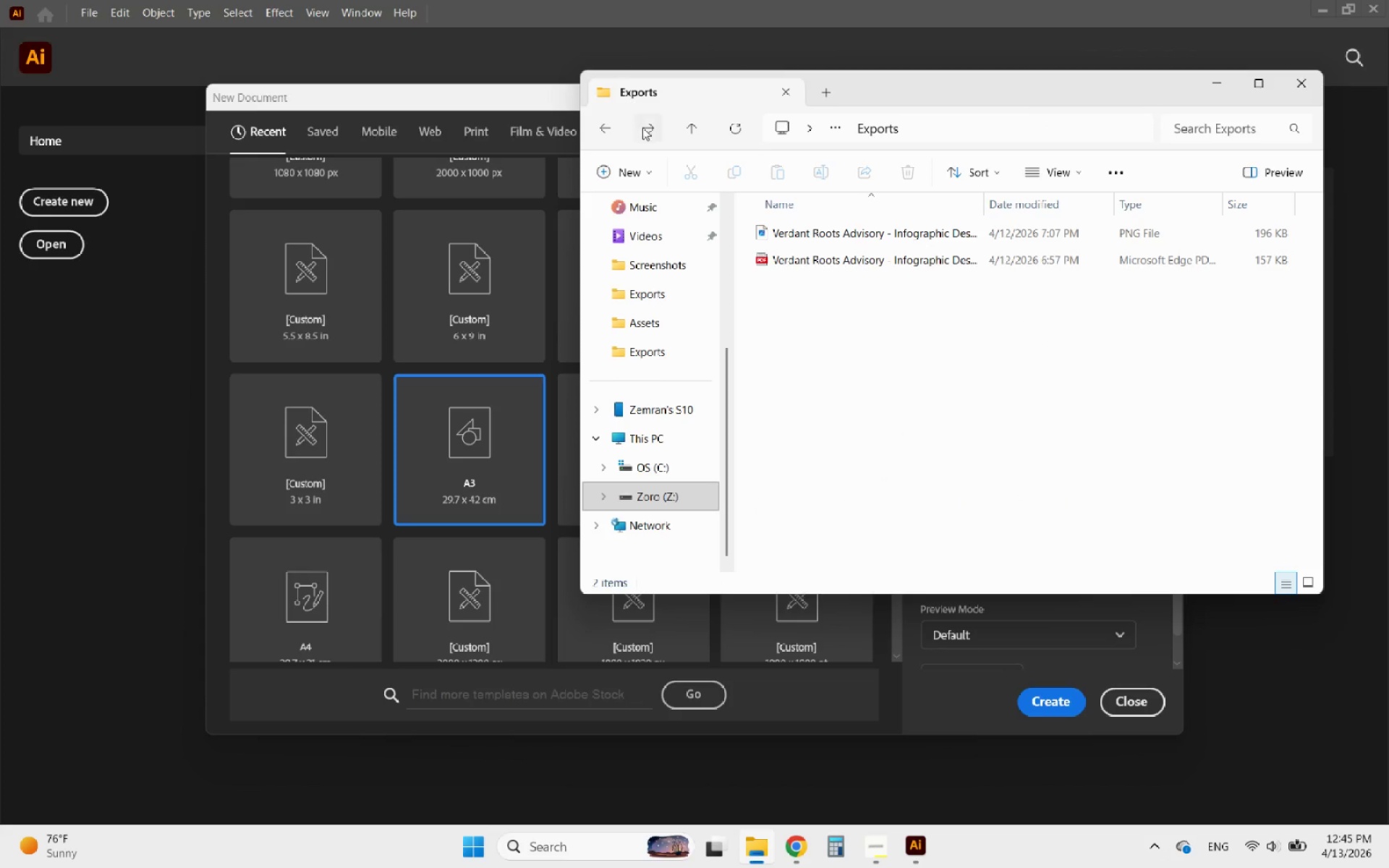 
left_click([643, 127])
 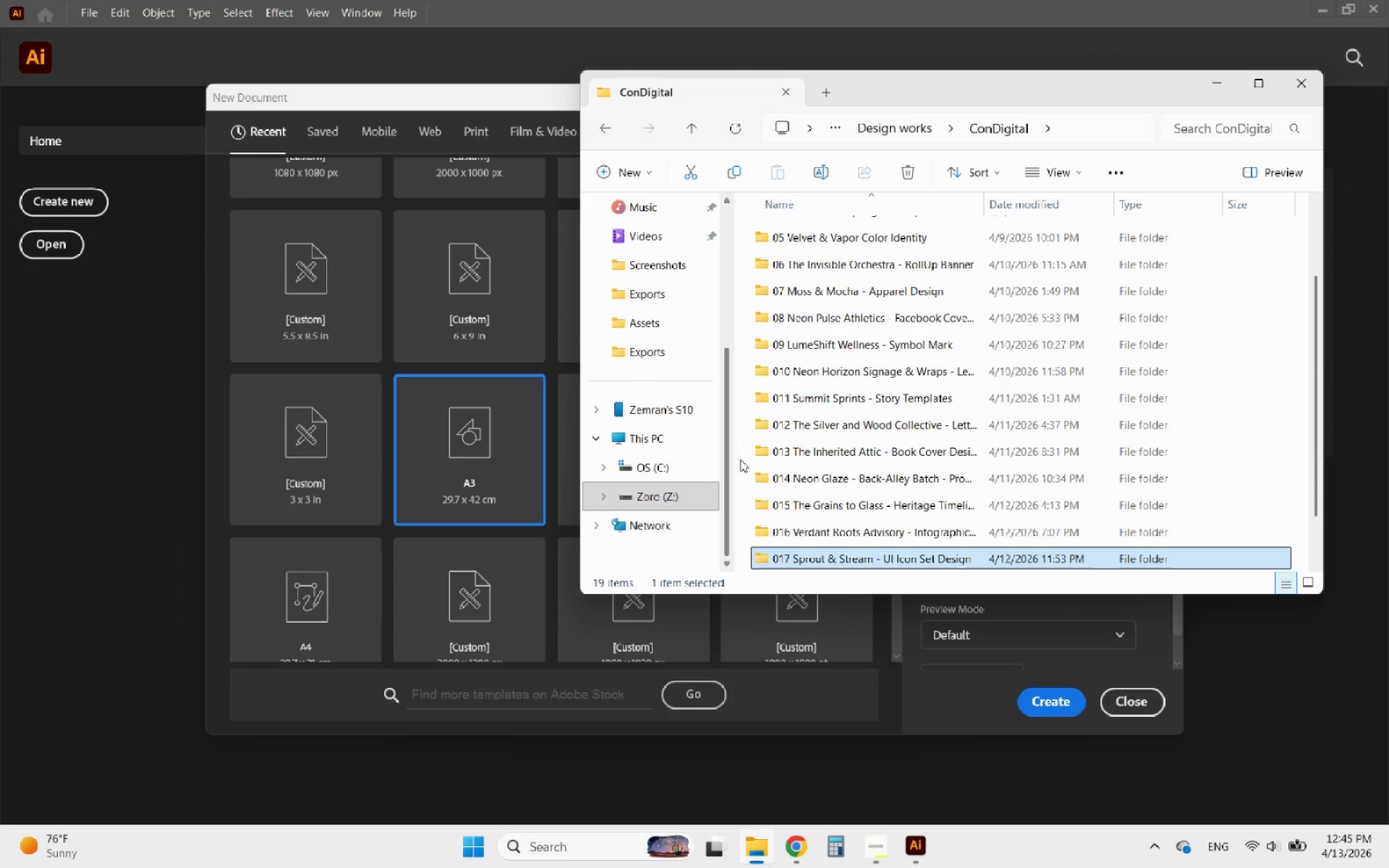 
left_click([784, 527])
 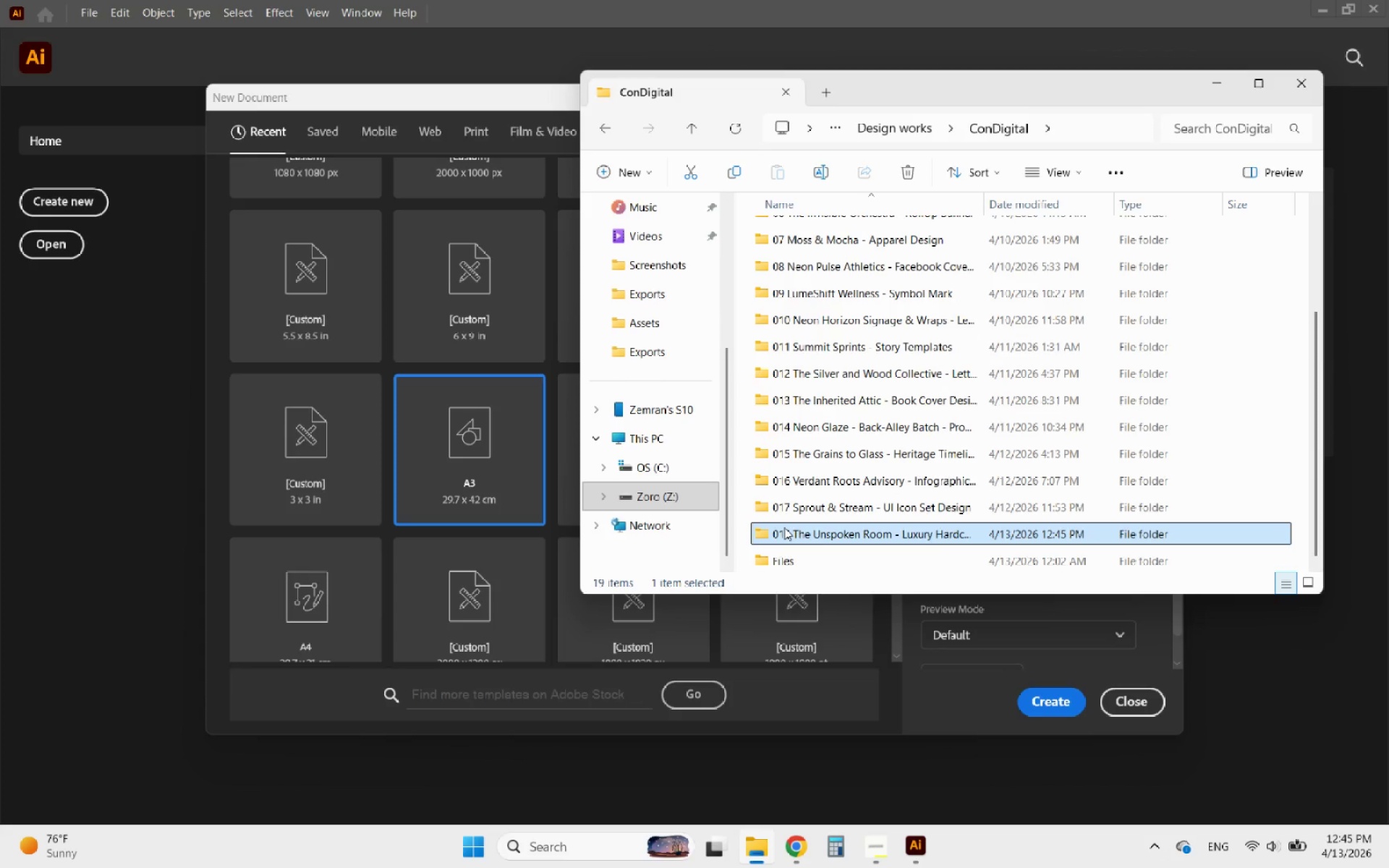 
scroll: coordinate [784, 527], scroll_direction: down, amount: 4.0
 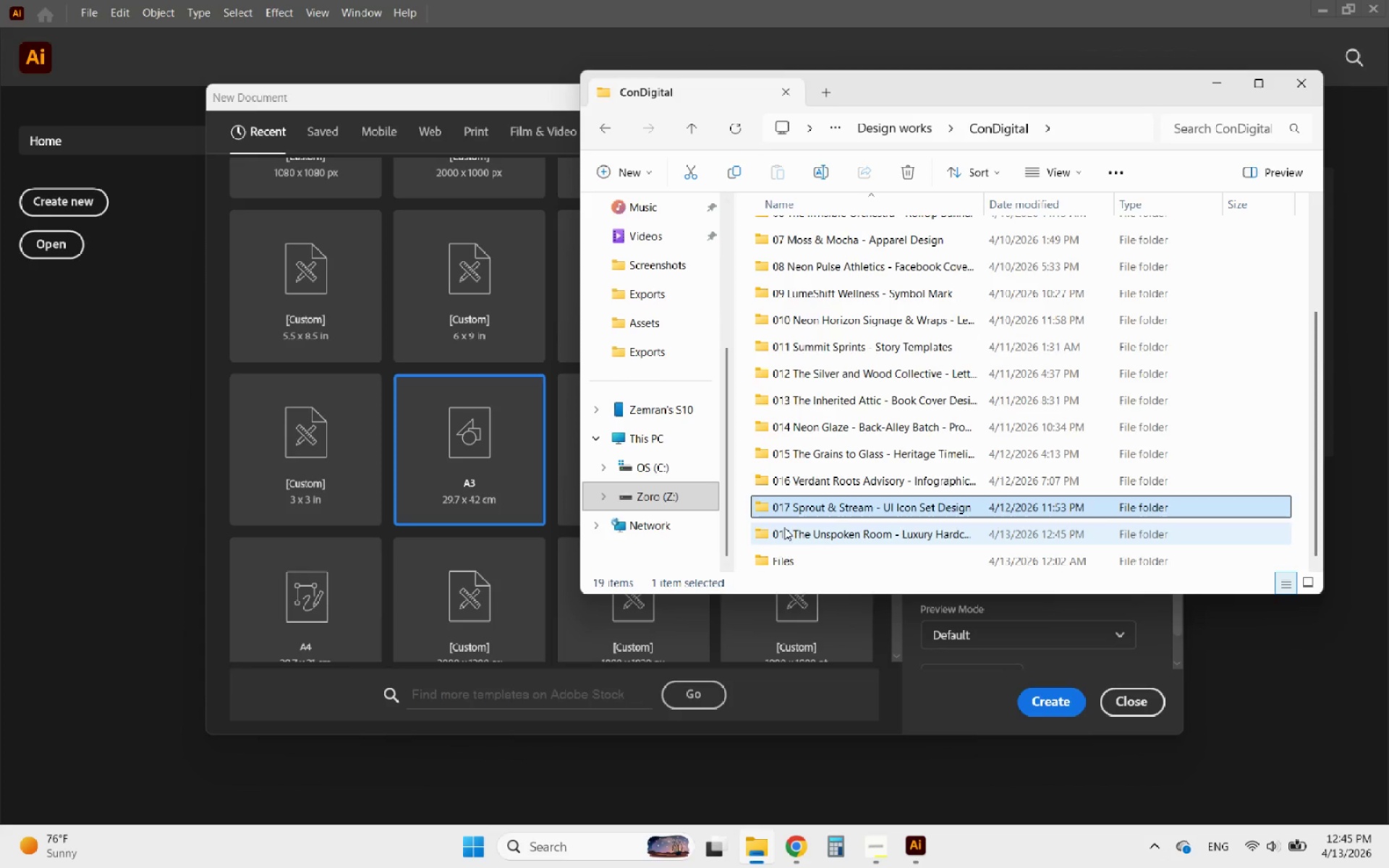 
double_click([784, 527])
 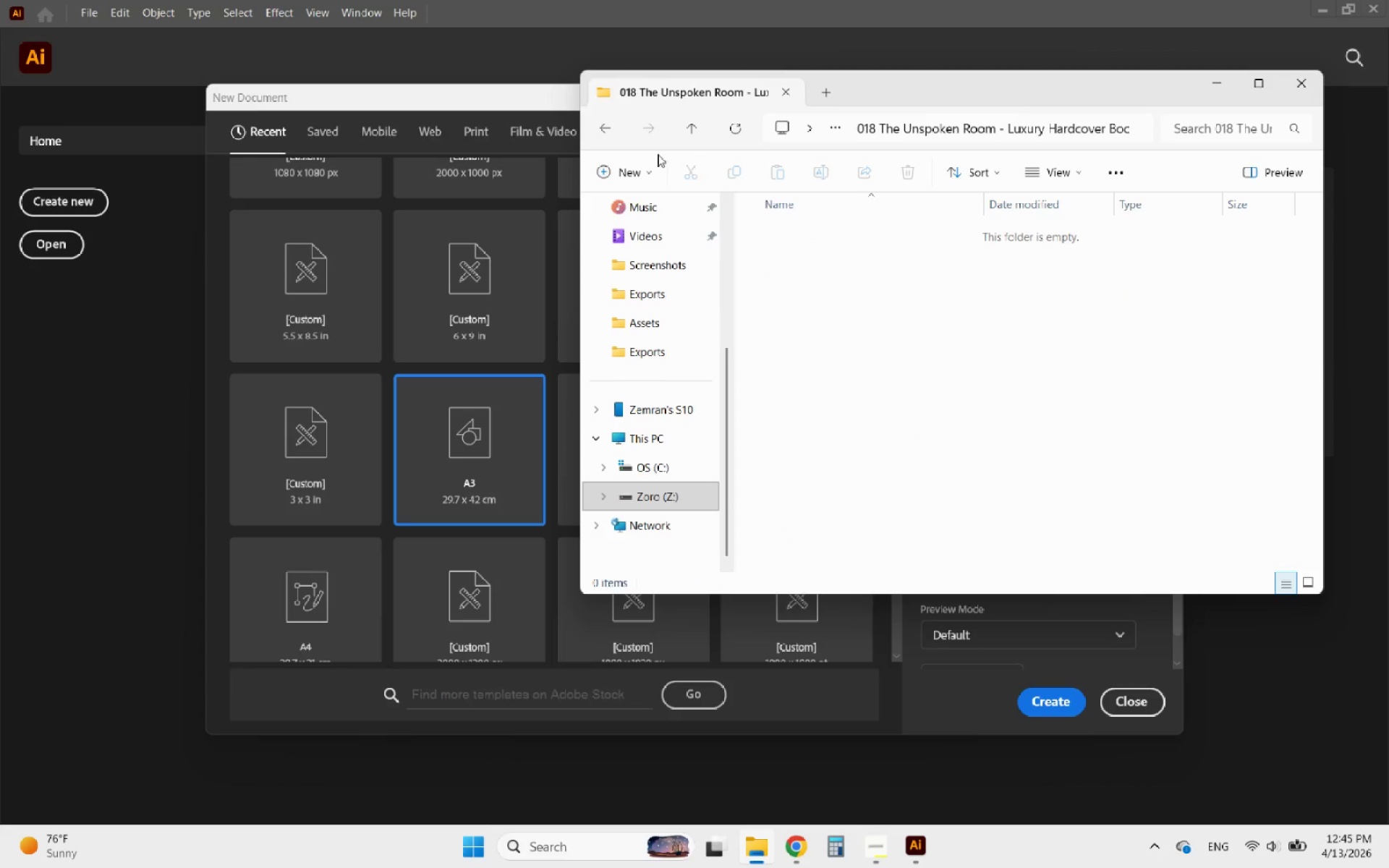 
left_click([620, 181])
 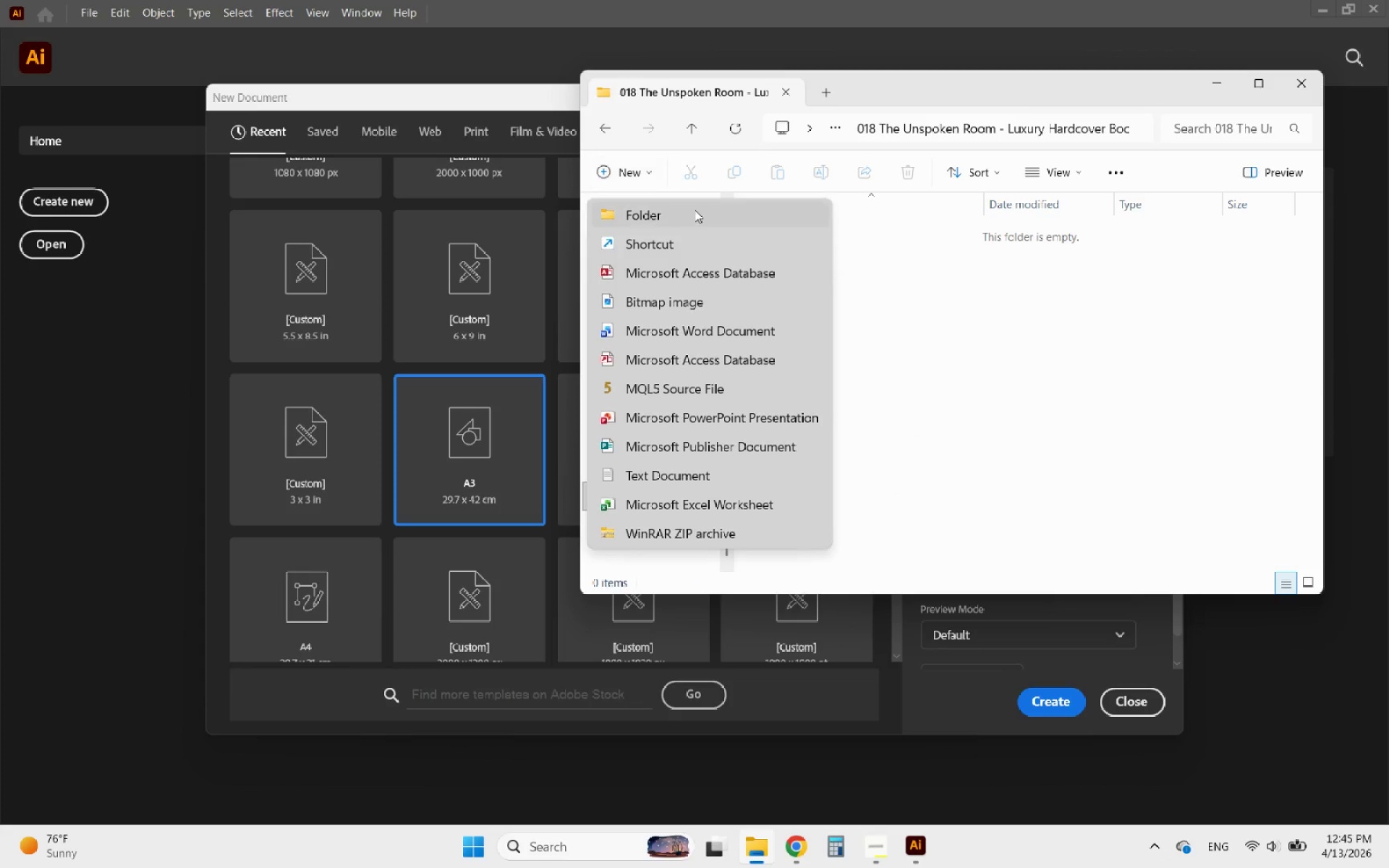 
left_click([694, 210])
 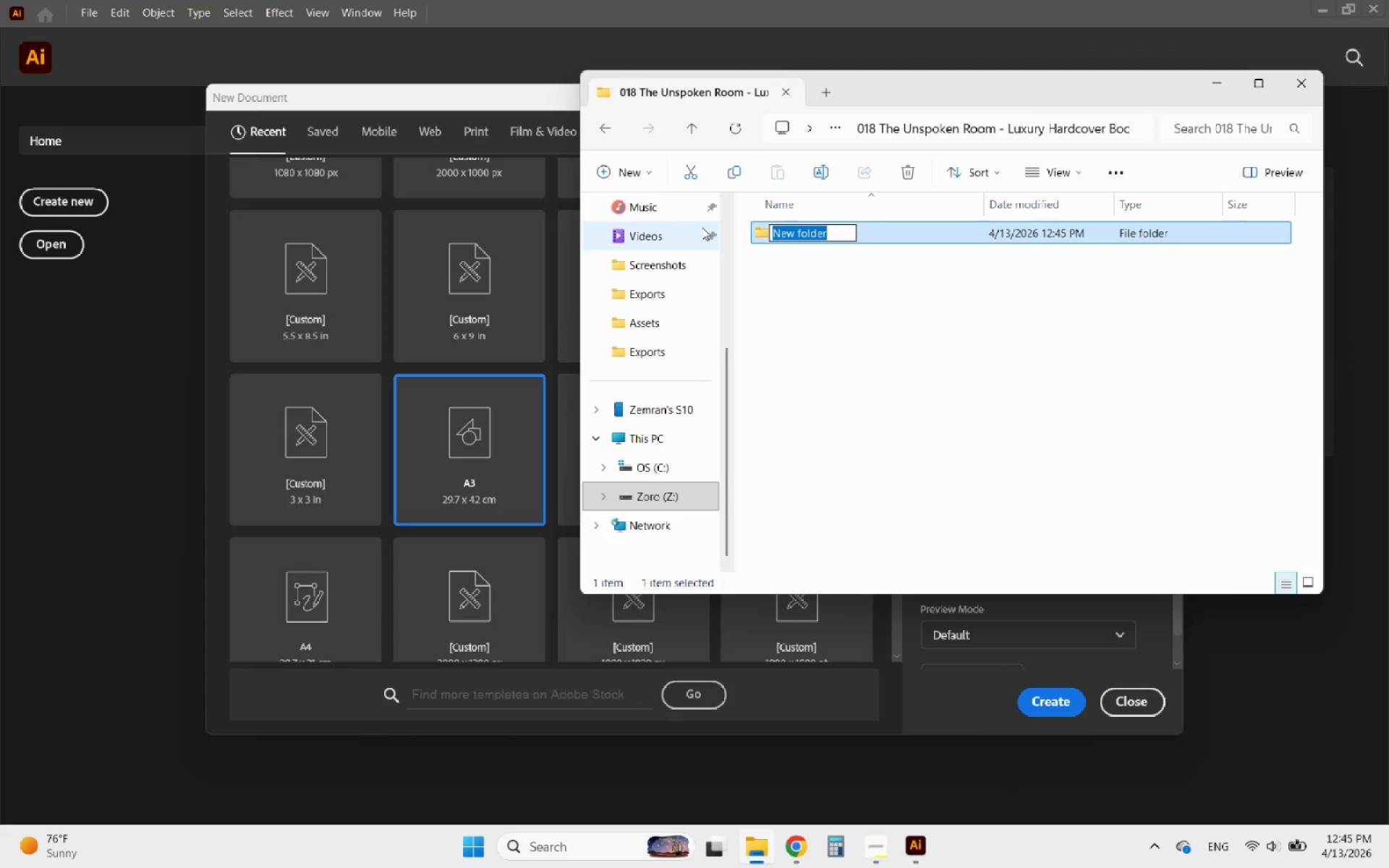 
type(Exports)
 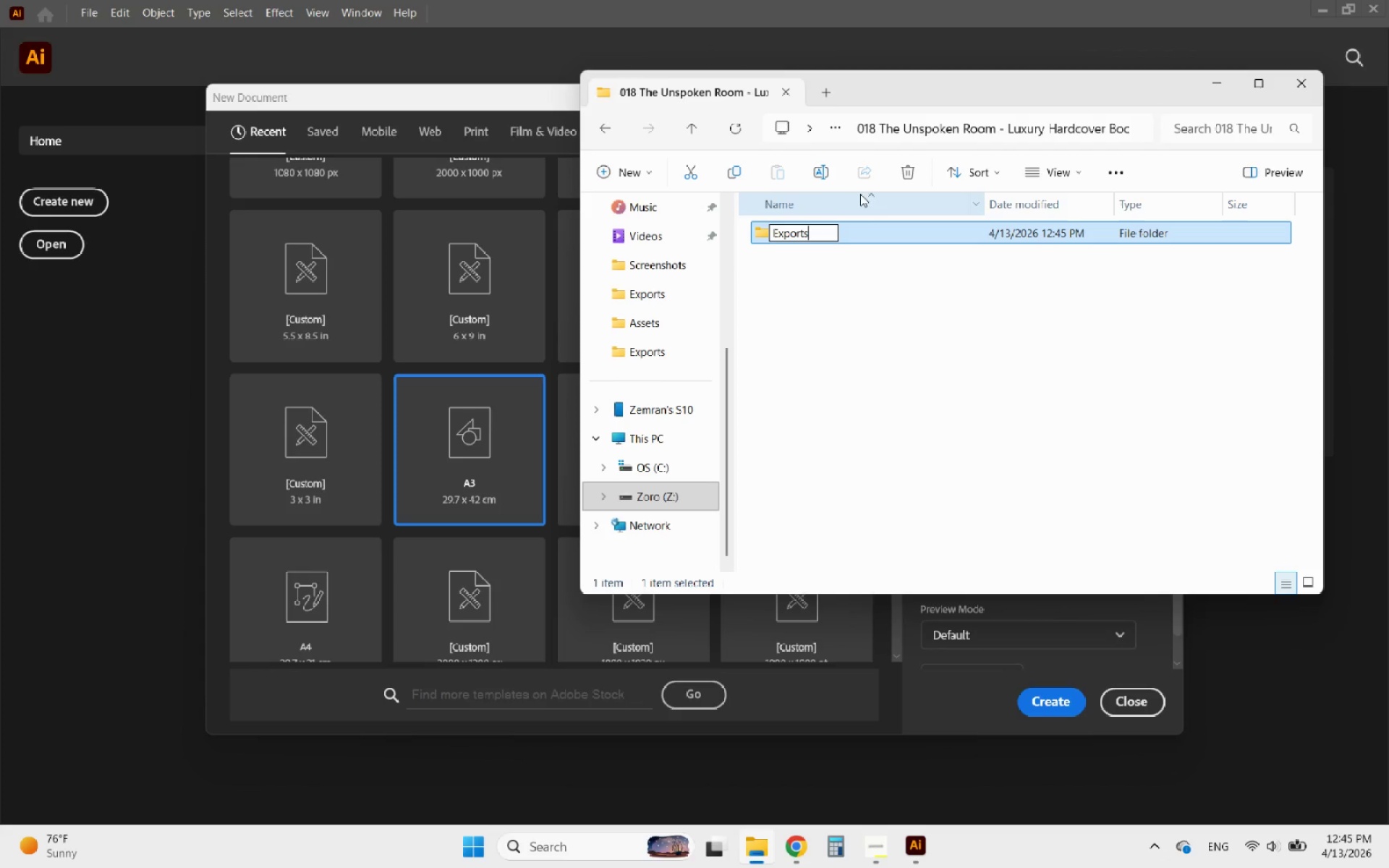 
left_click([828, 271])
 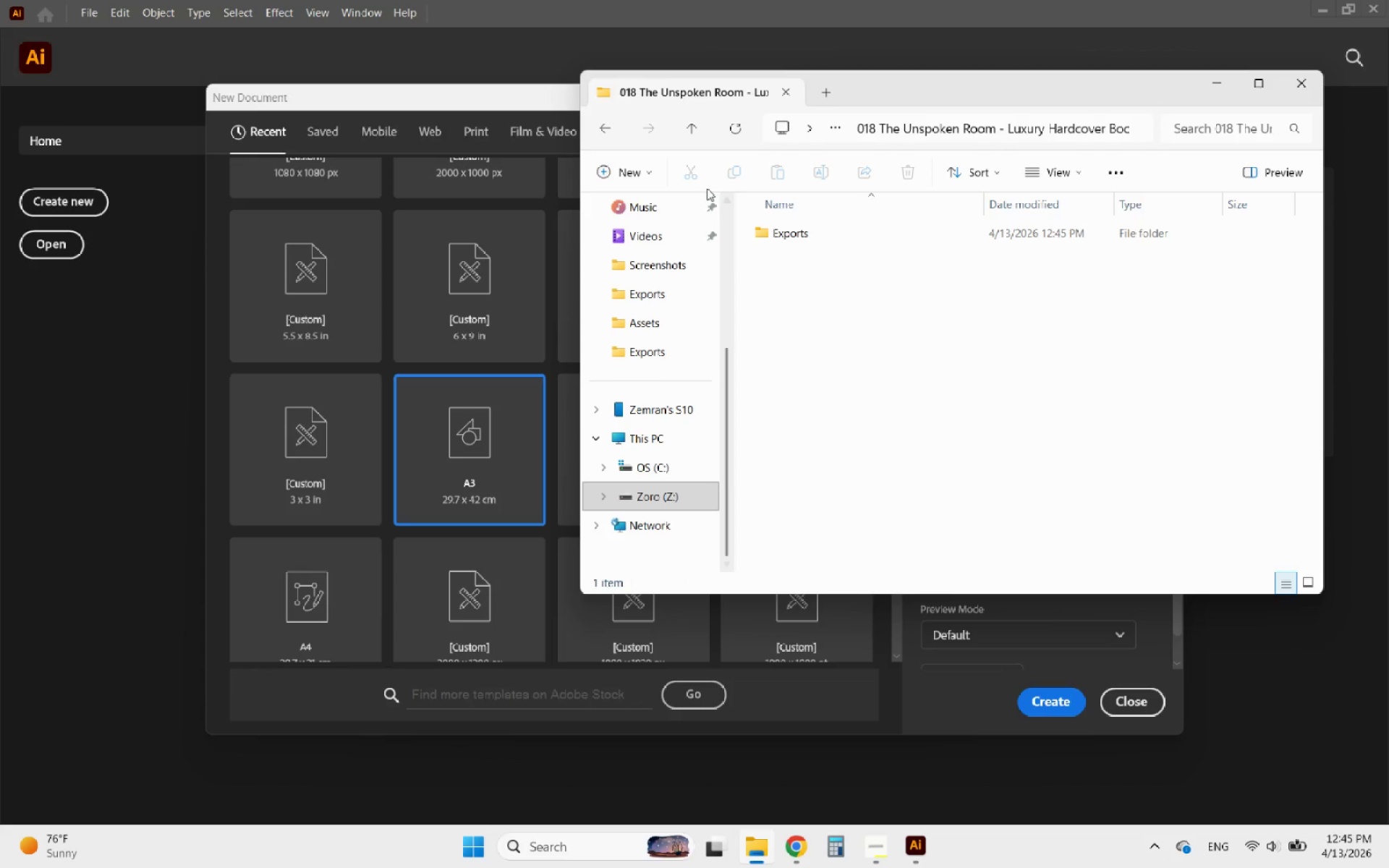 
left_click([628, 175])
 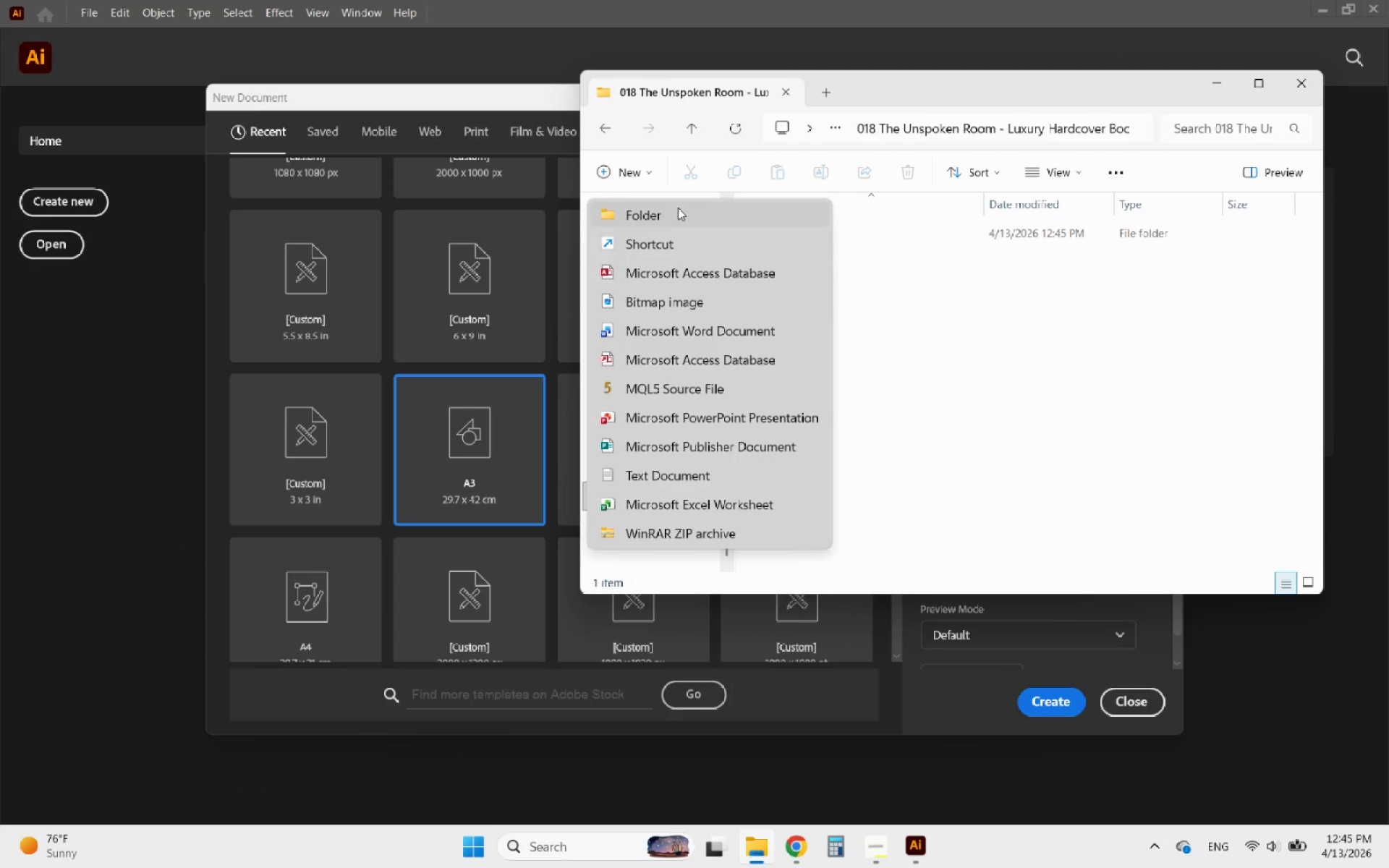 
left_click([681, 210])
 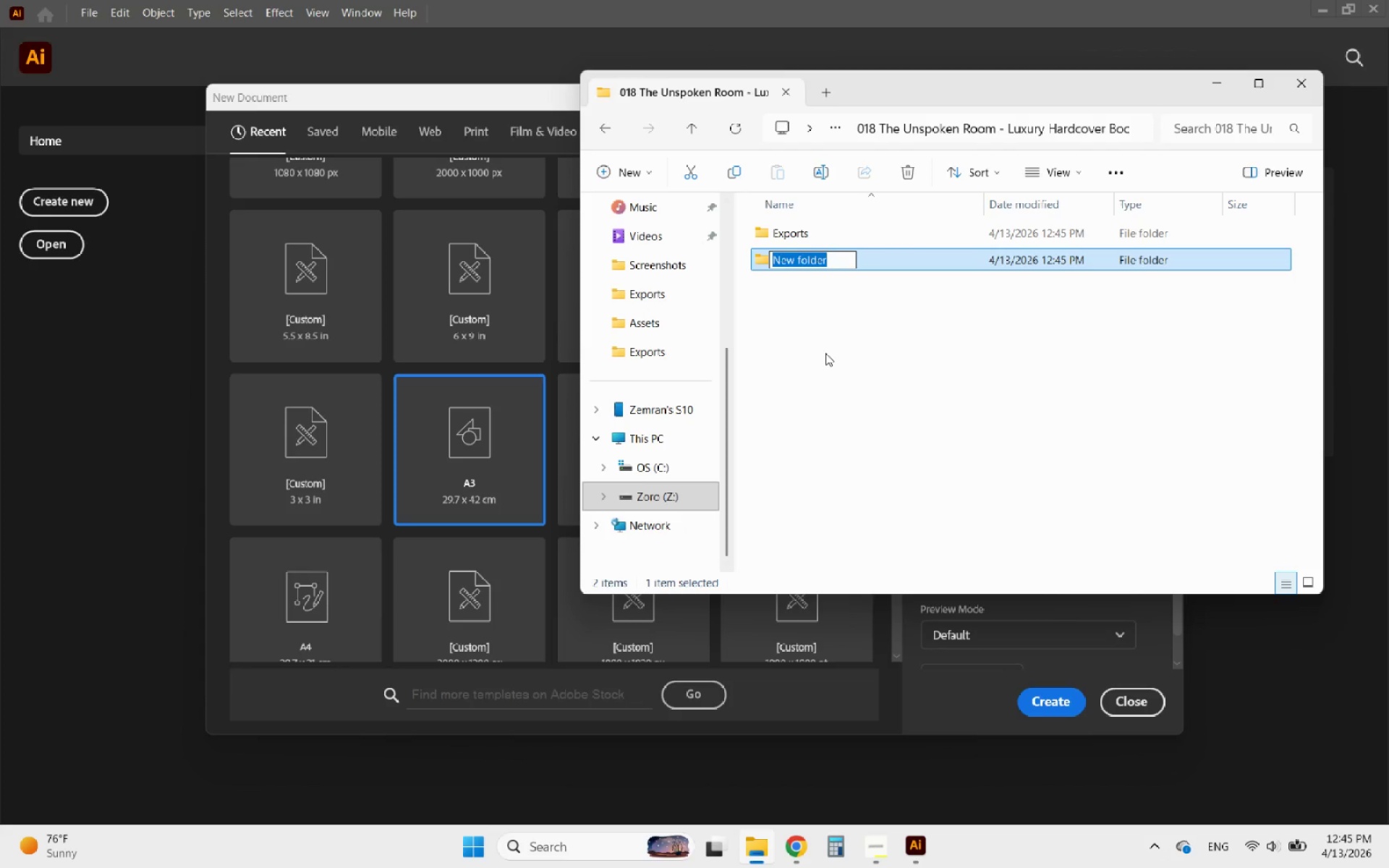 
type(Asseta)
key(Backspace)
type(s)
 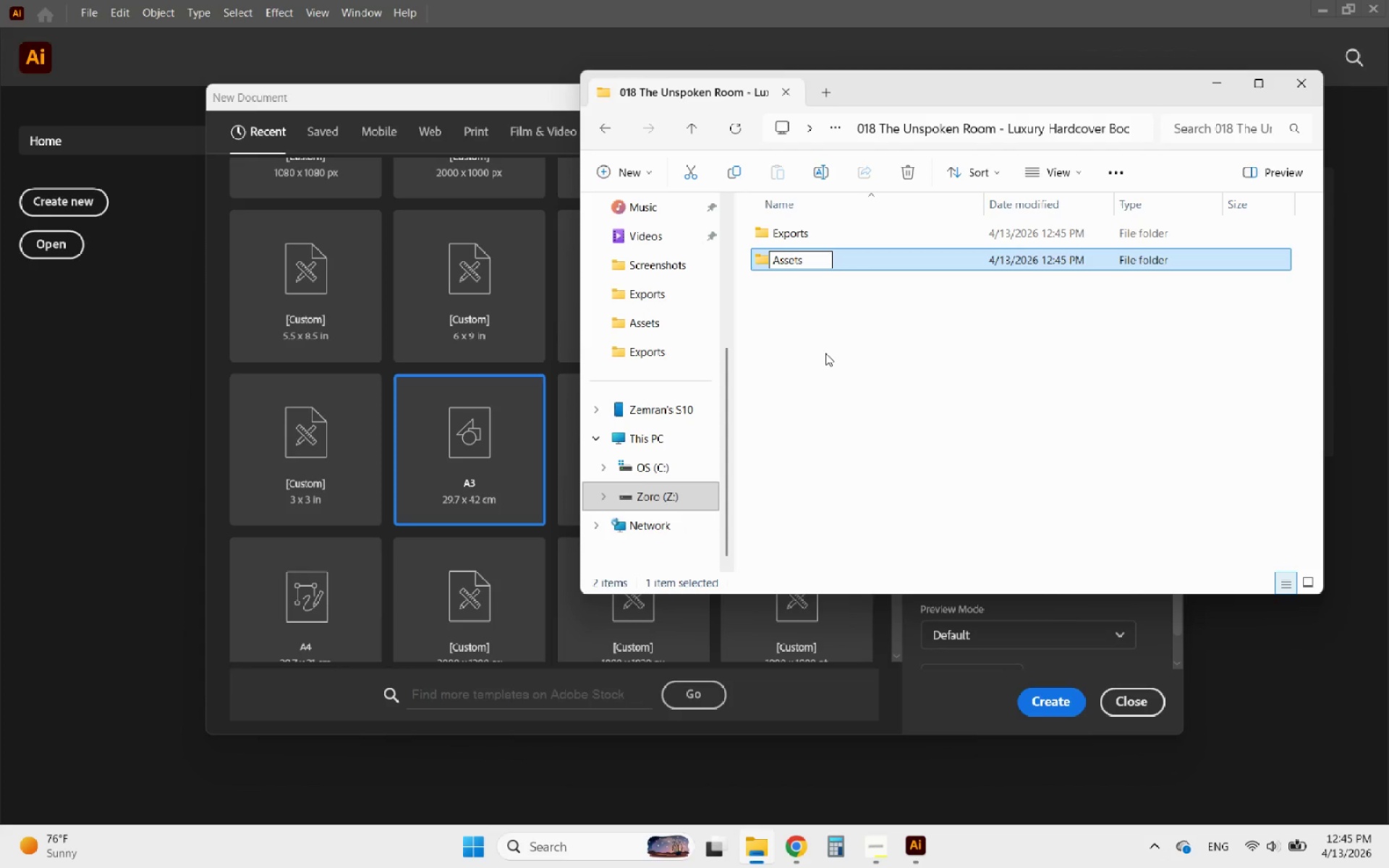 
left_click([825, 353])
 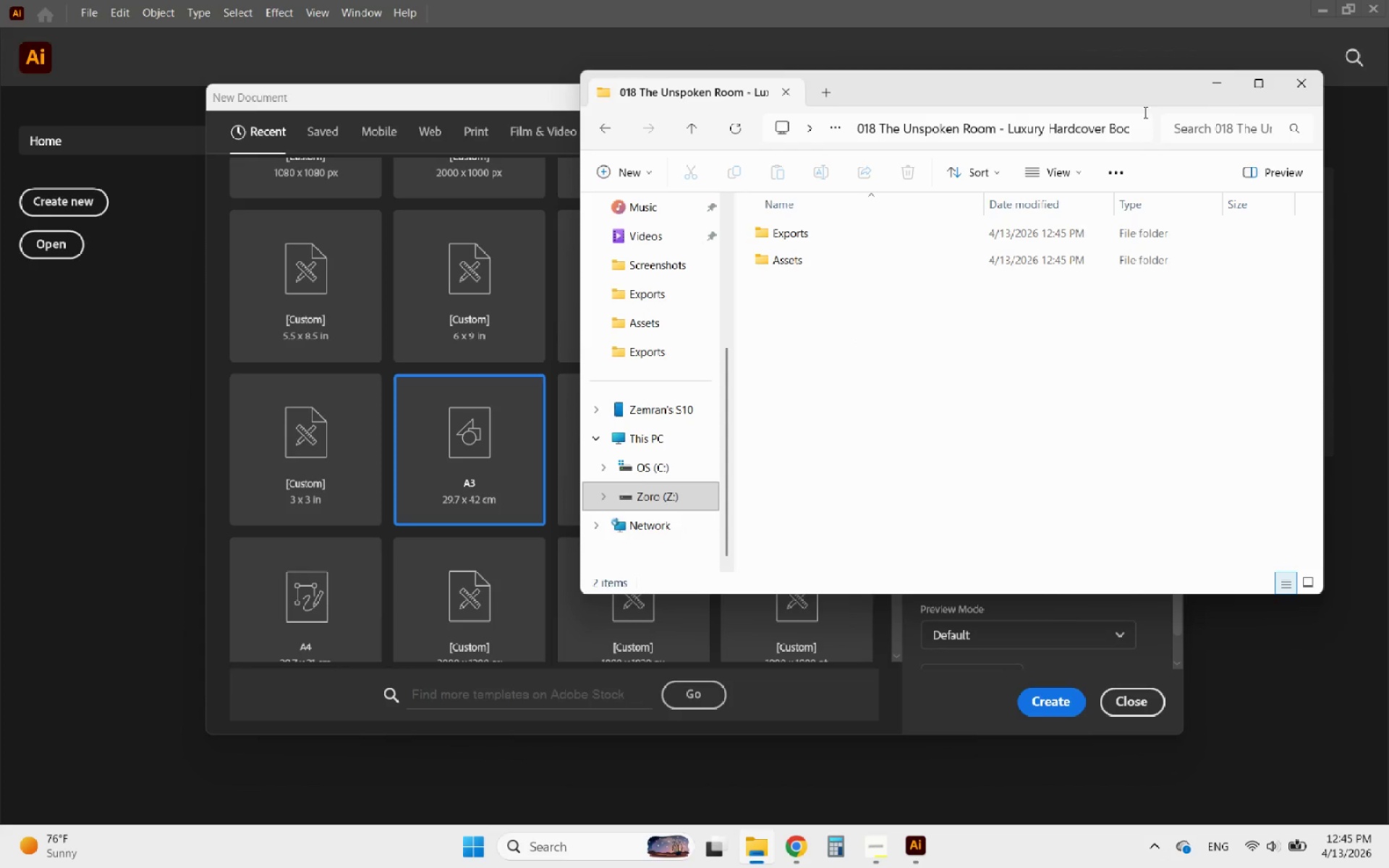 
left_click([1223, 80])
 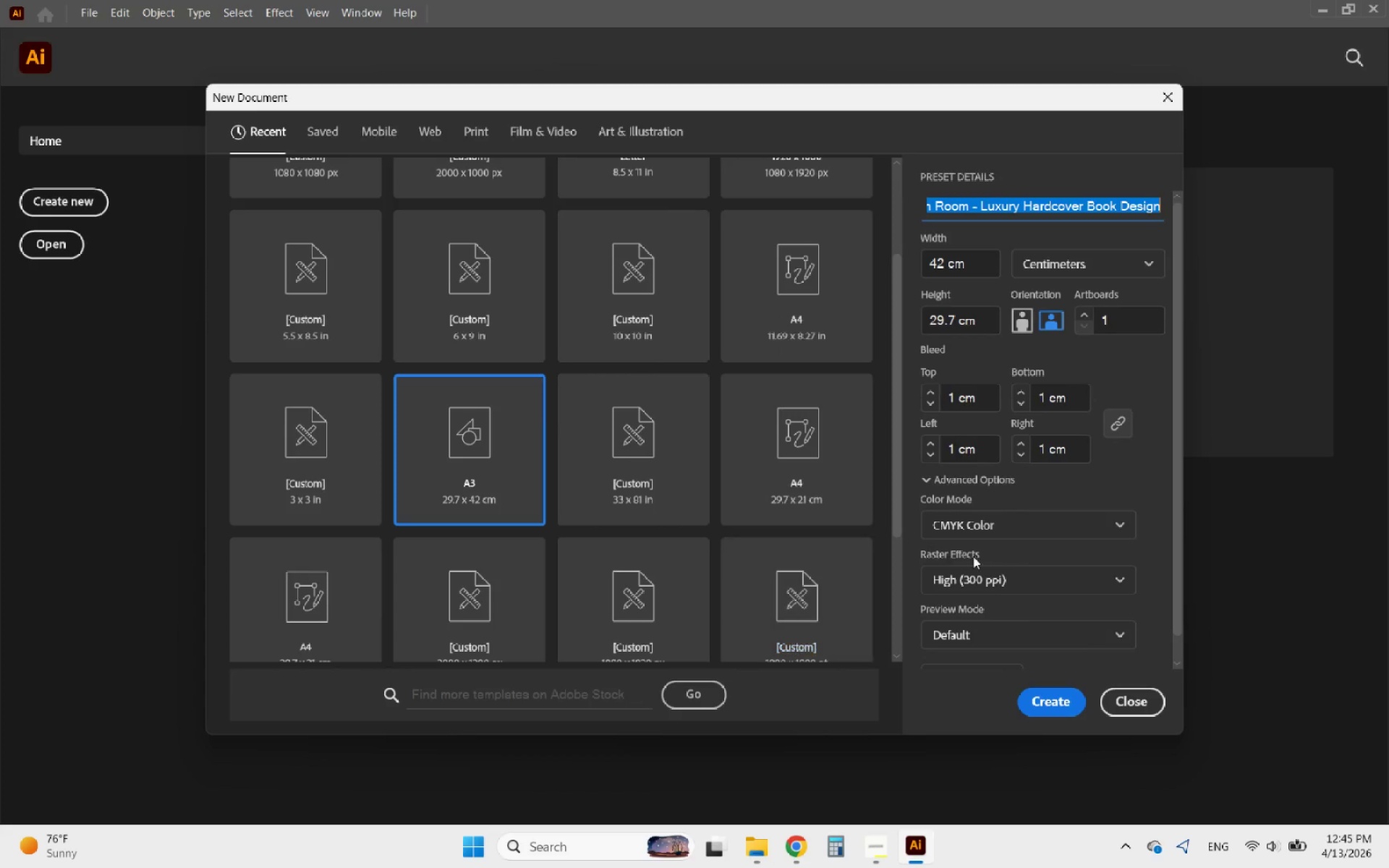 
left_click([1053, 703])
 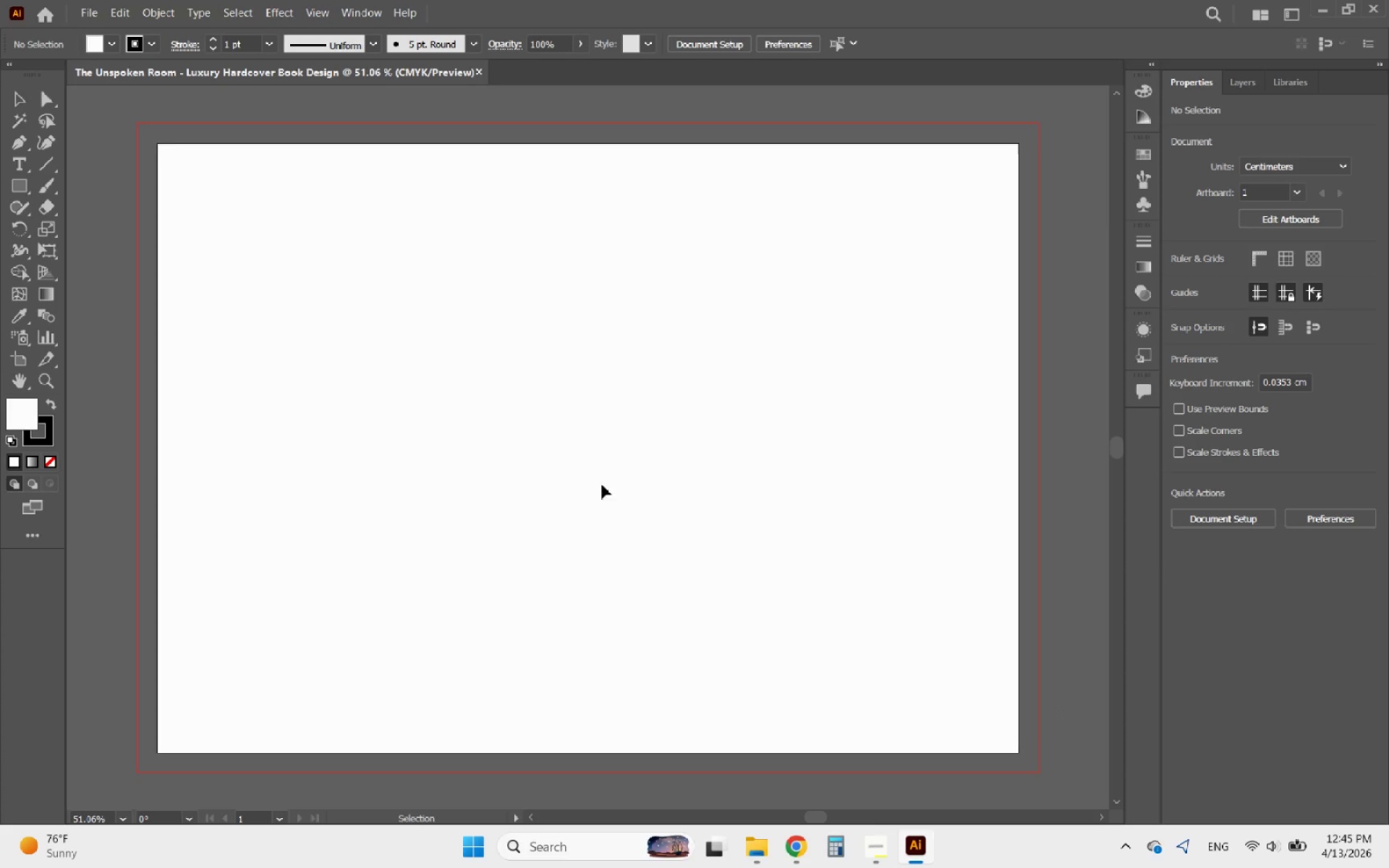 
wait(5.91)
 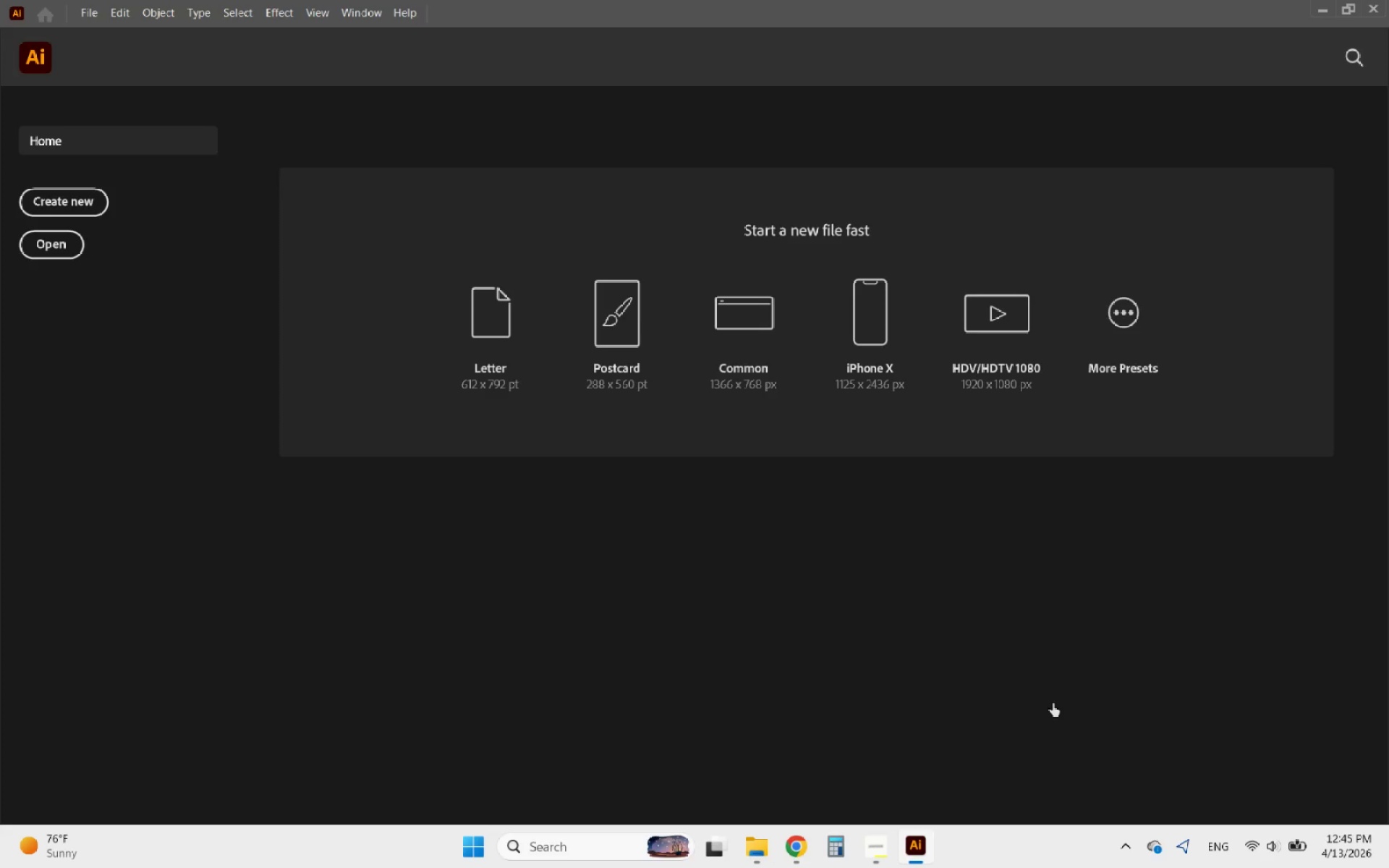 
hold_key(key=AltLeft, duration=1.59)
scroll: coordinate [546, 438], scroll_direction: down, amount: 3.0
 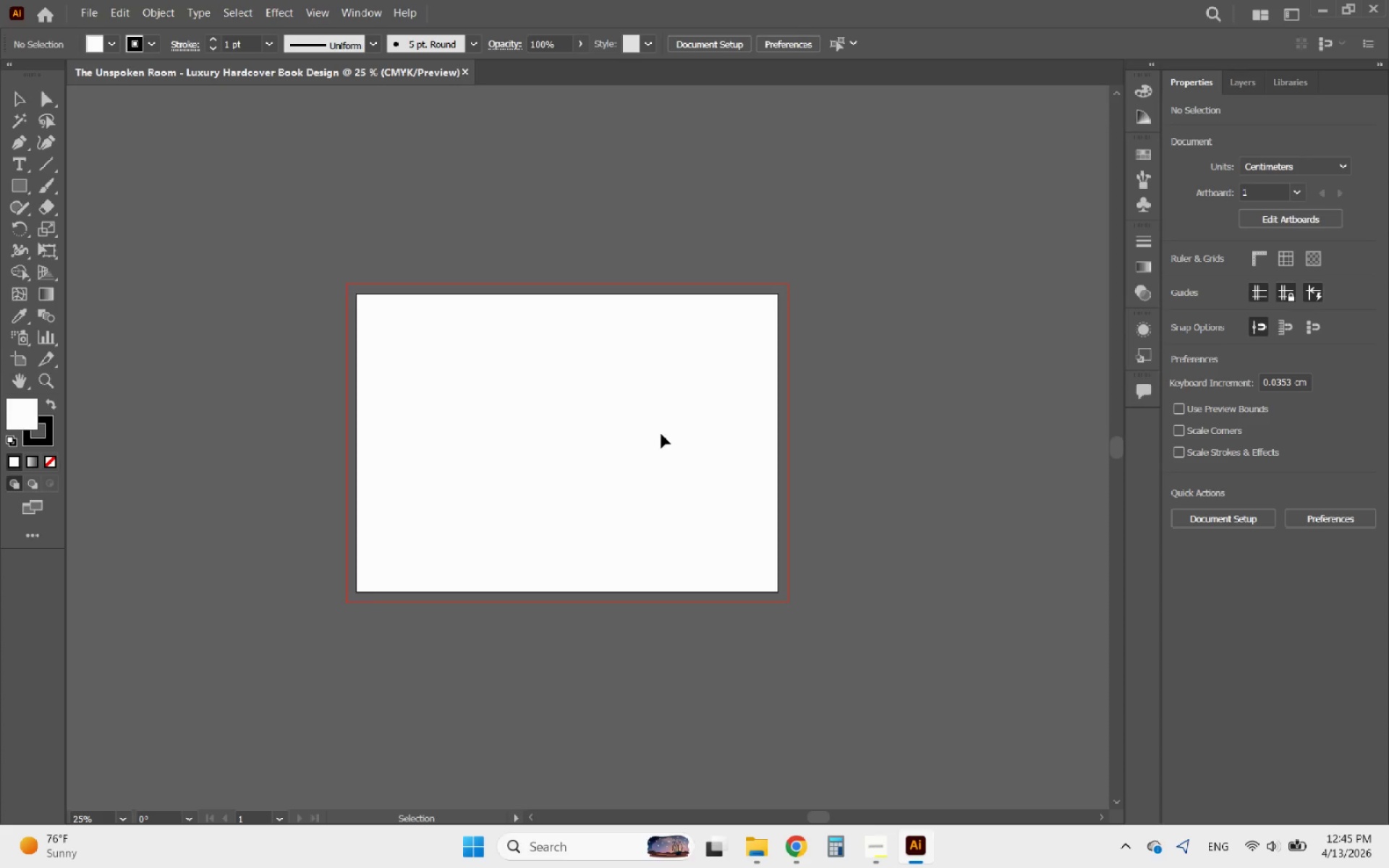 
hold_key(key=AltLeft, duration=0.78)
scroll: coordinate [305, 407], scroll_direction: up, amount: 1.0
 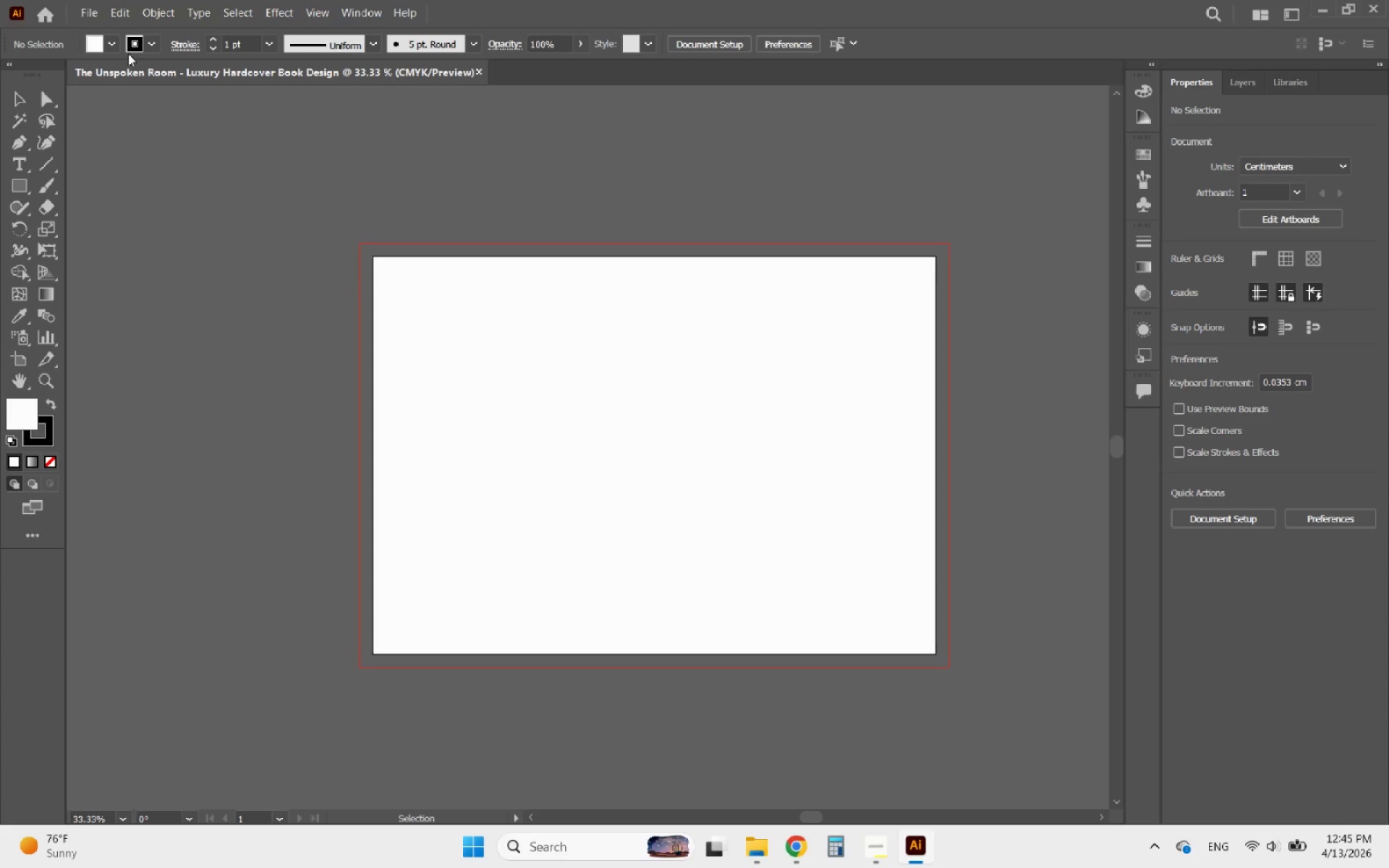 
left_click([93, 17])
 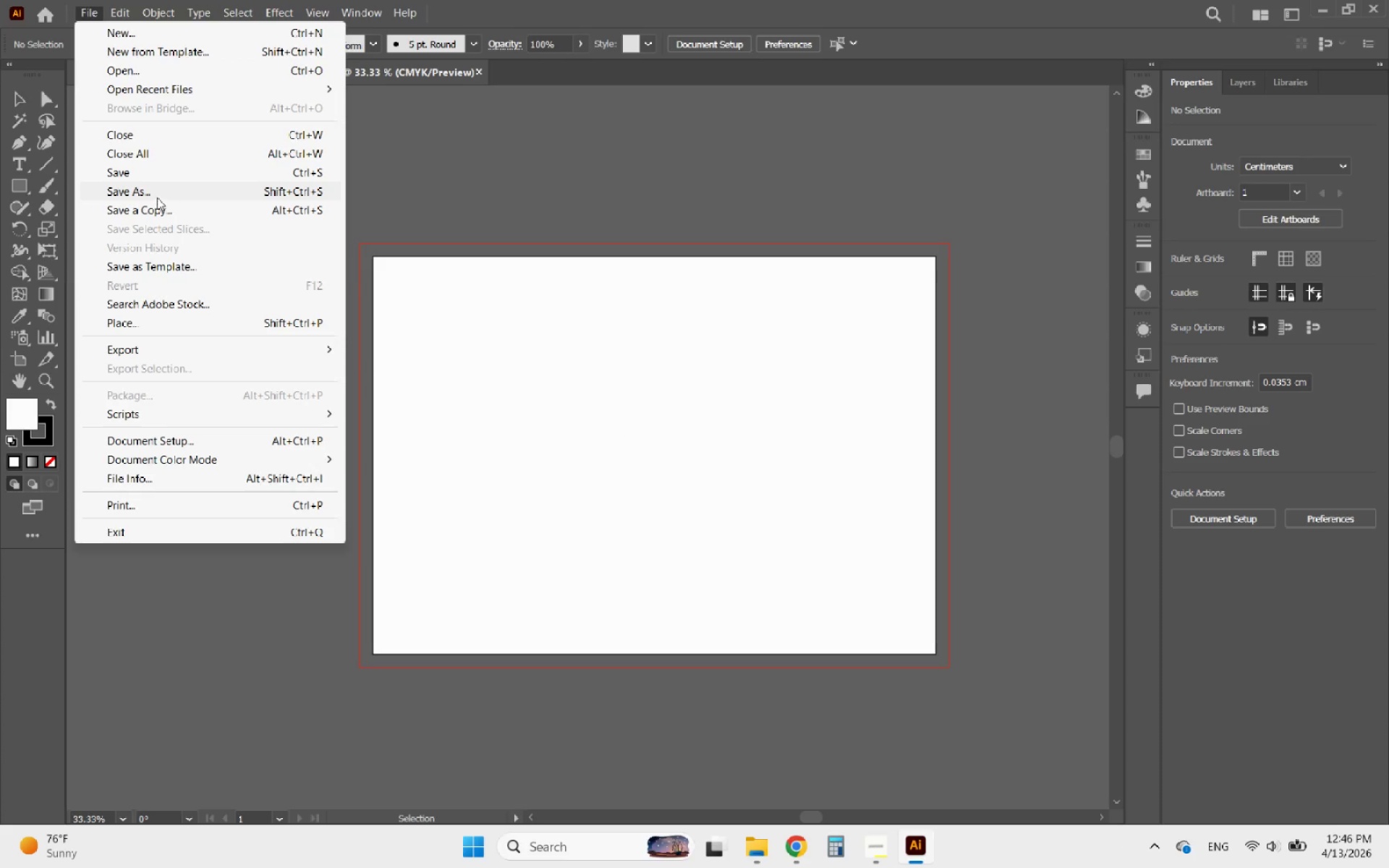 
left_click([148, 195])
 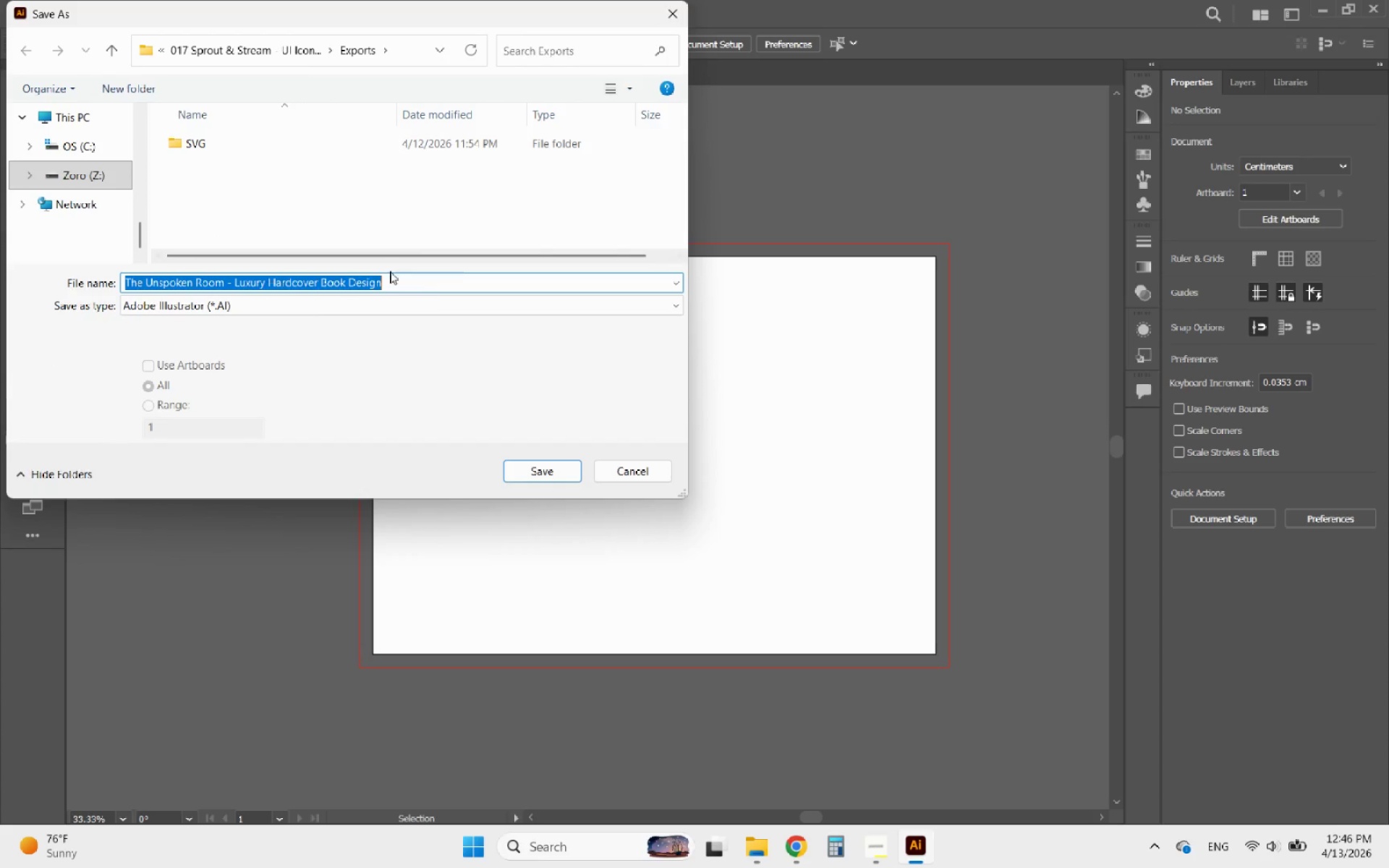 
left_click([420, 286])
 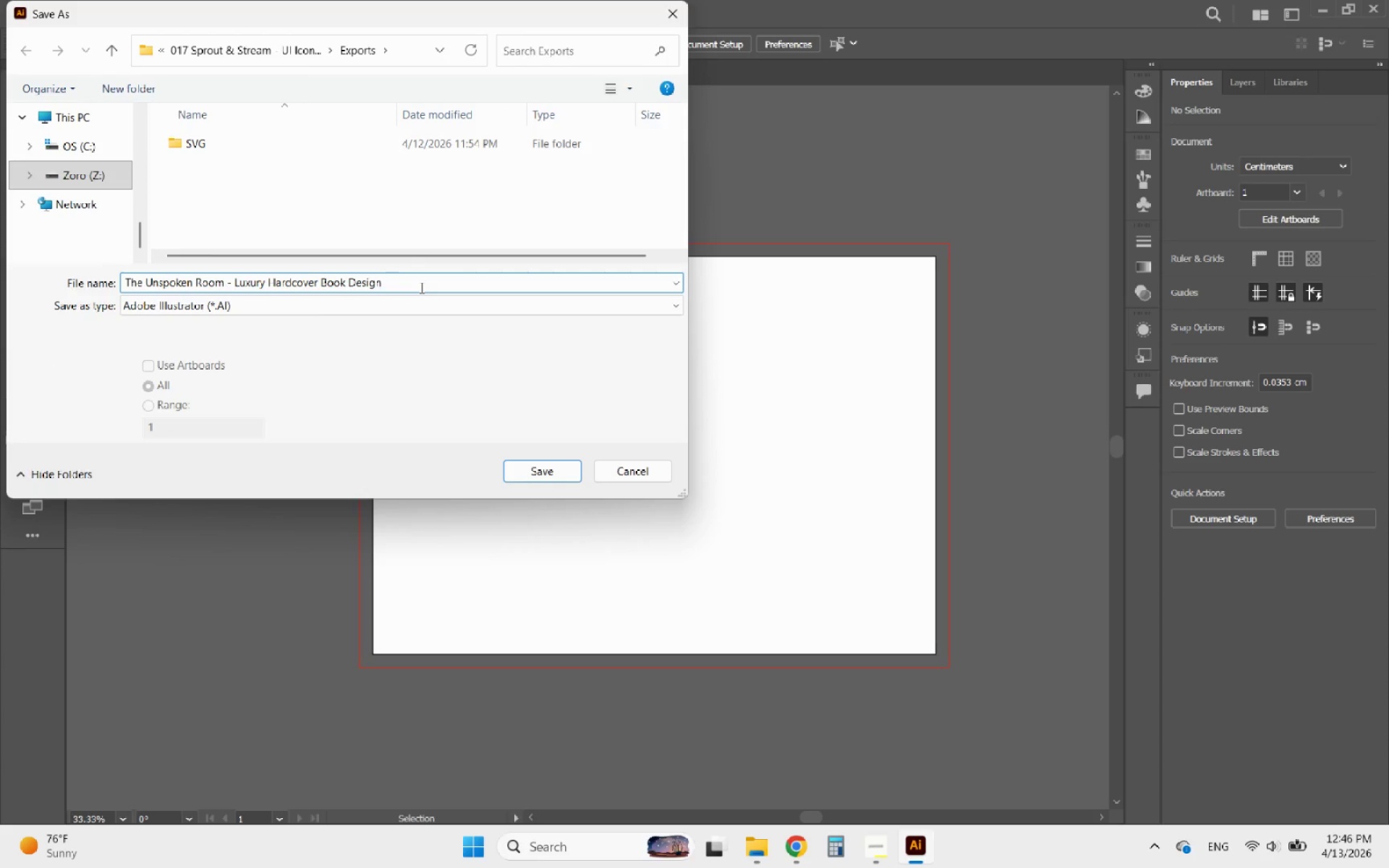 
key(Space)
 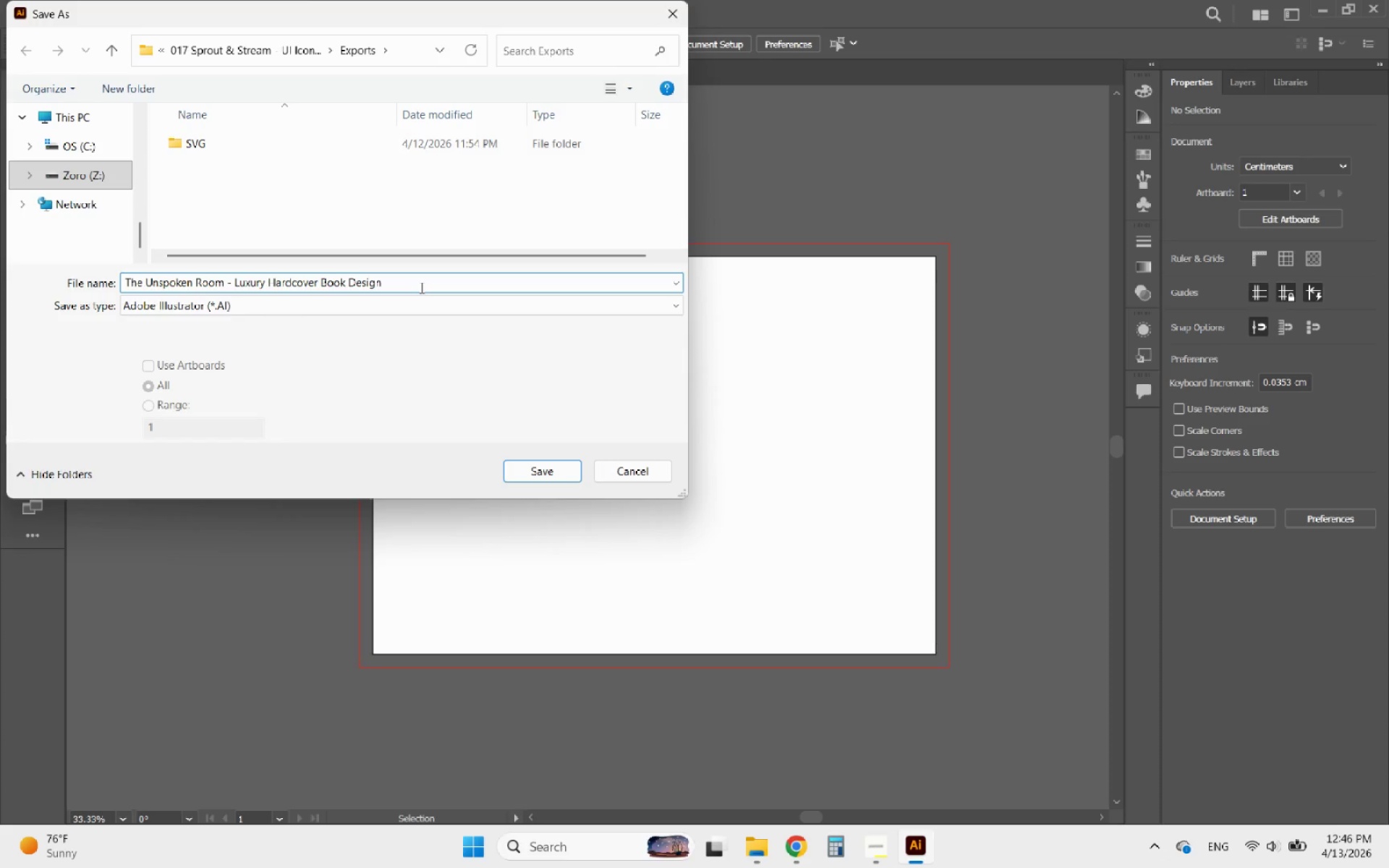 
wait(6.67)
 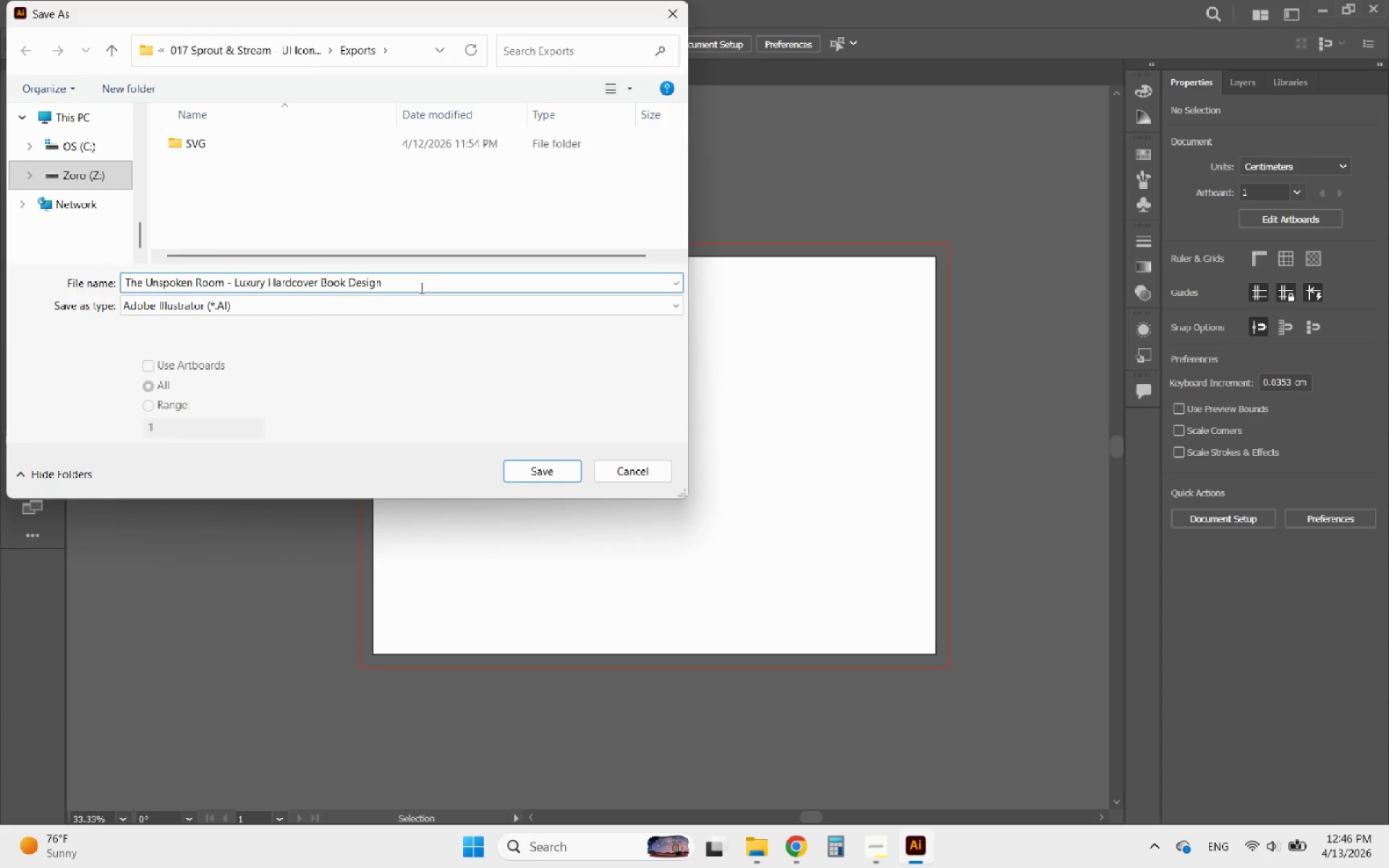 
key(Shift+C)
 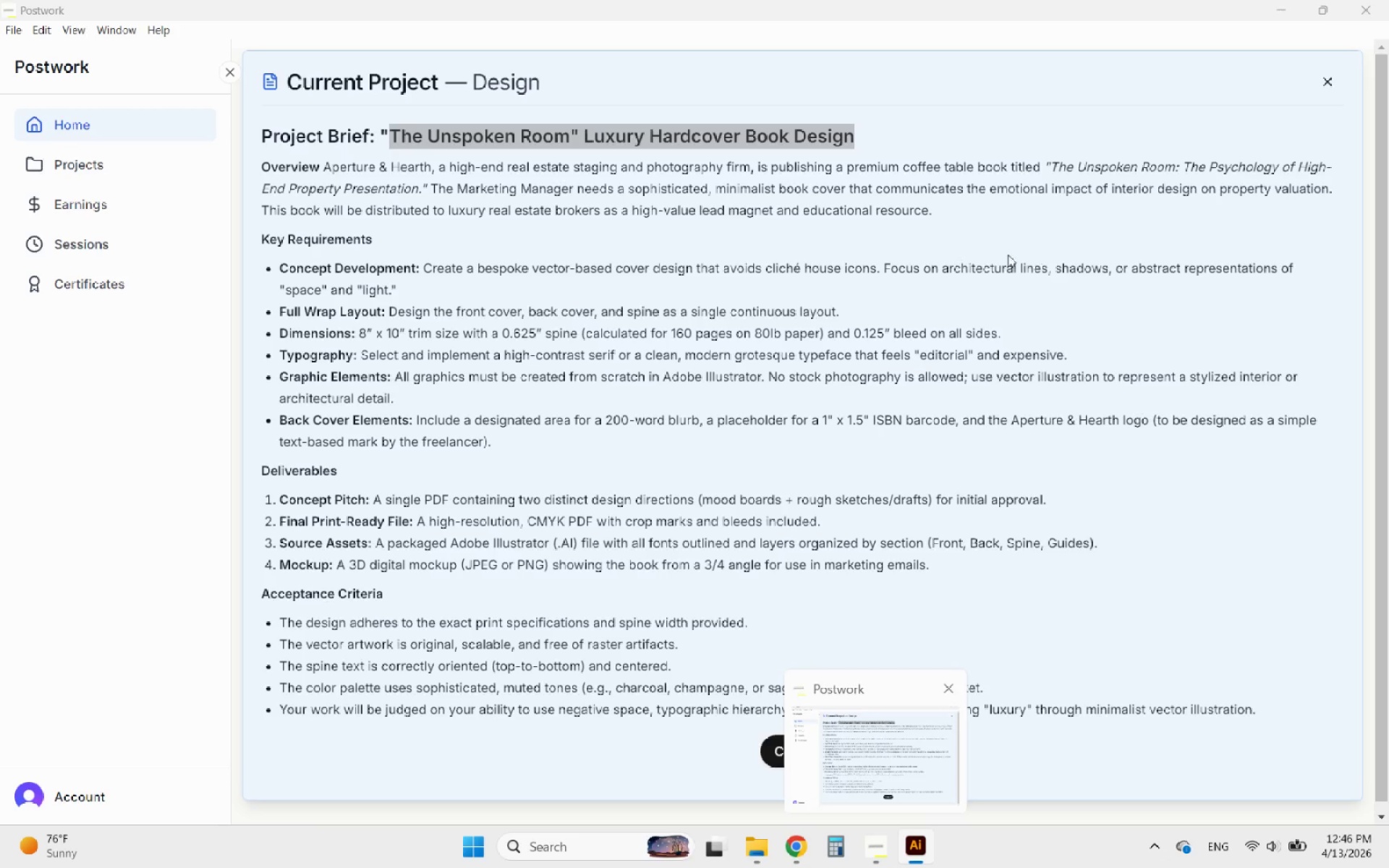 
wait(7.62)
 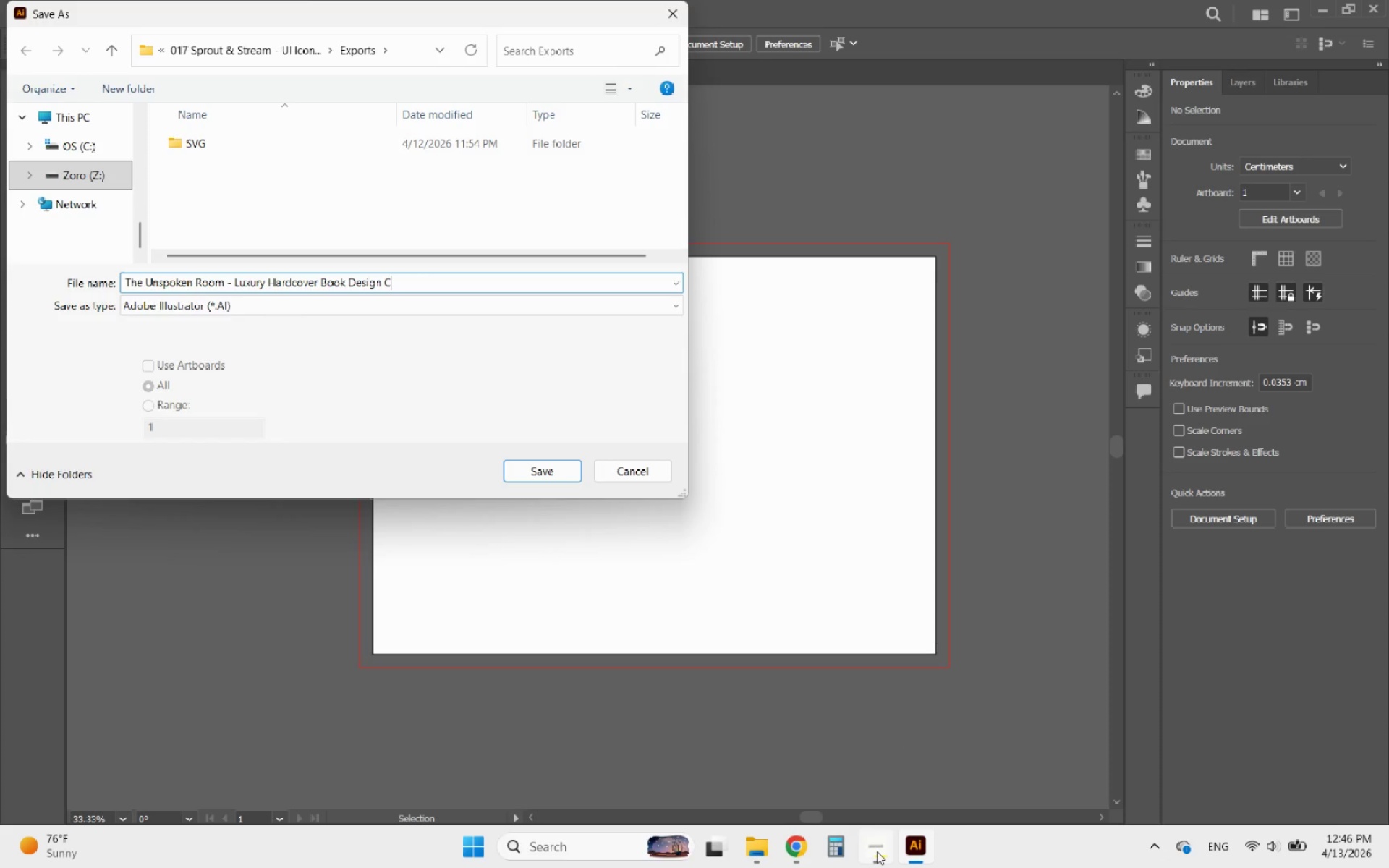 
left_click([882, 320])
 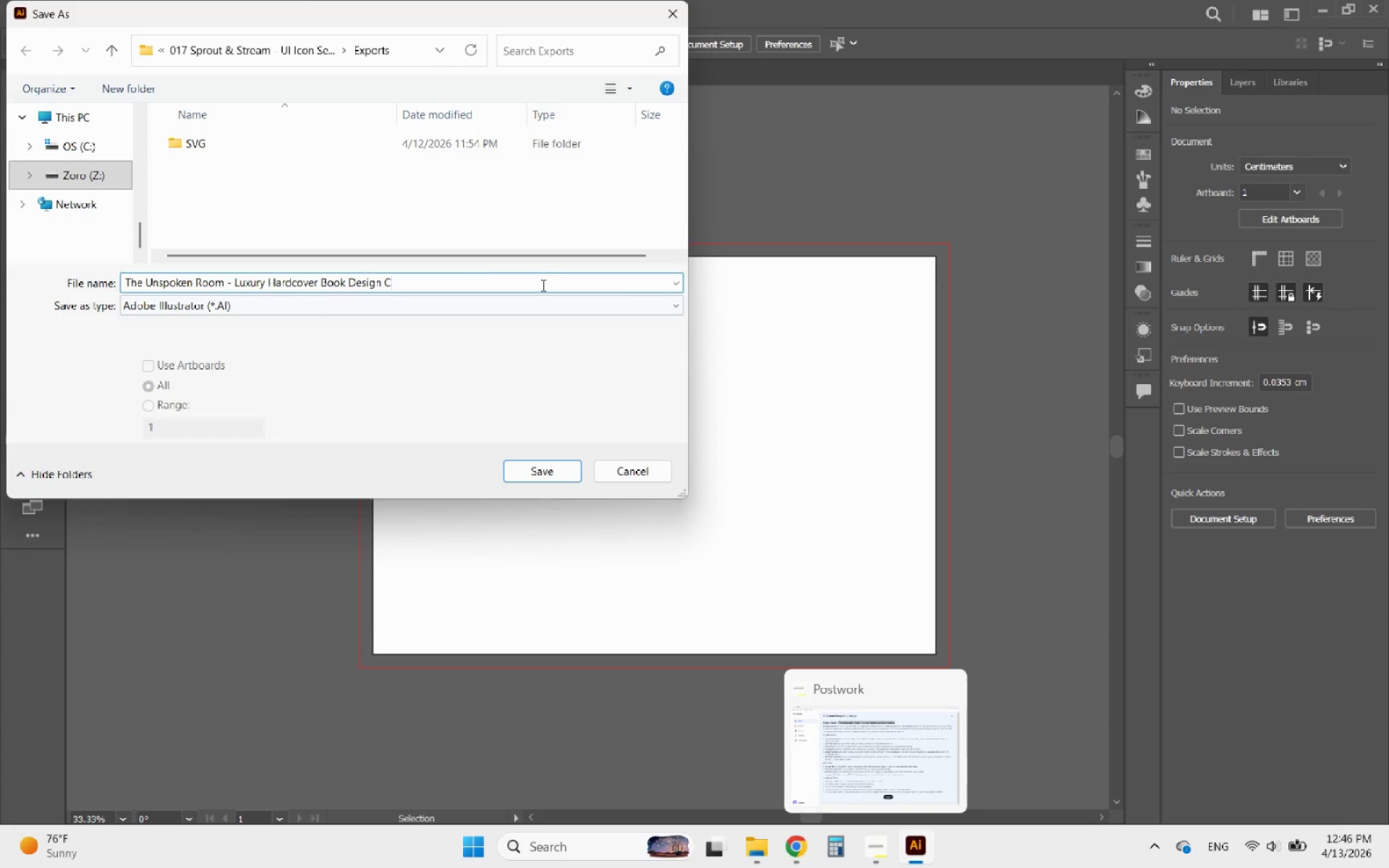 
left_click([446, 281])
 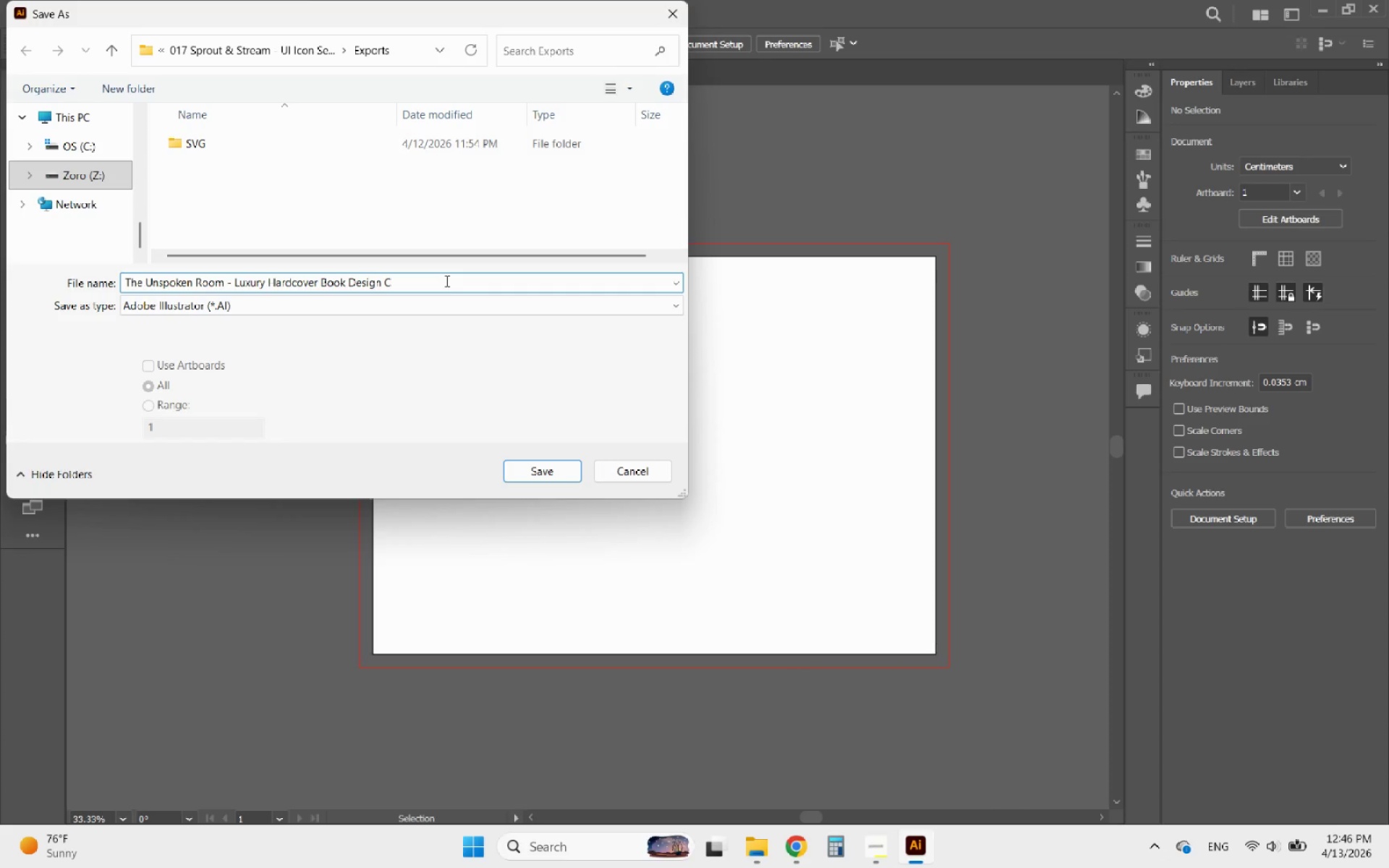 
type(oncept Boo)
key(Backspace)
key(Backspace)
key(Backspace)
type(Pitch)
 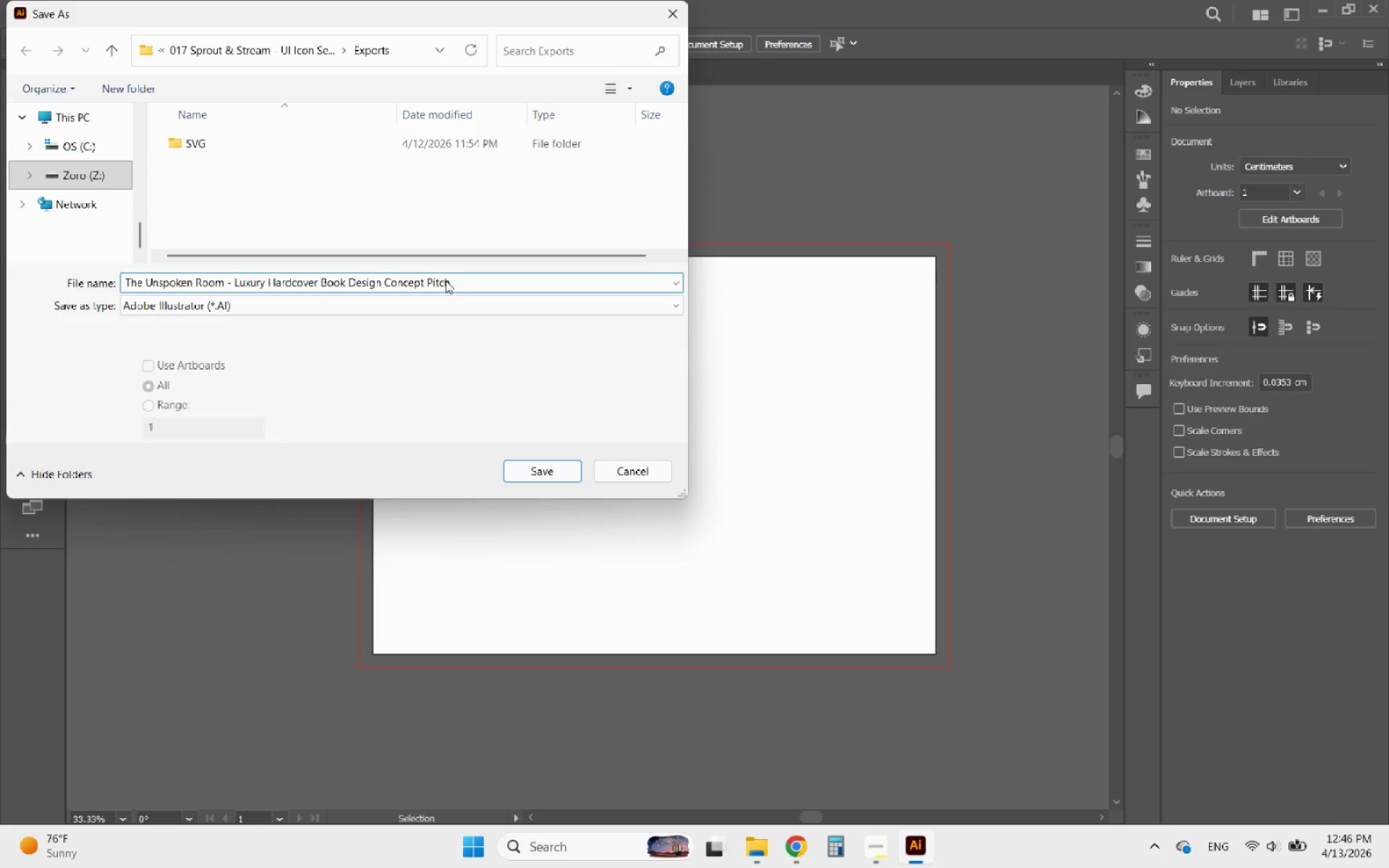 
wait(9.95)
 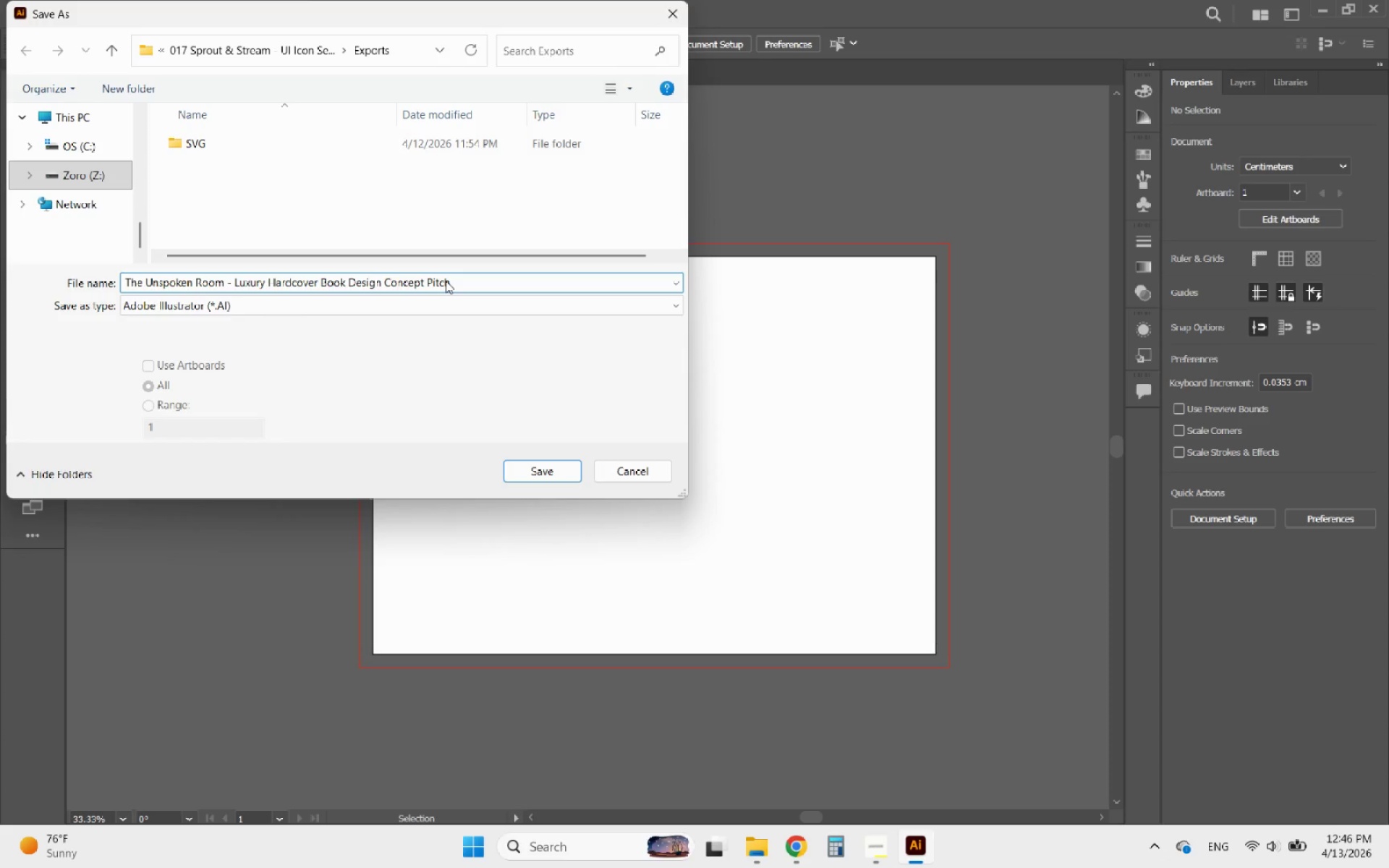 
left_click([190, 54])
 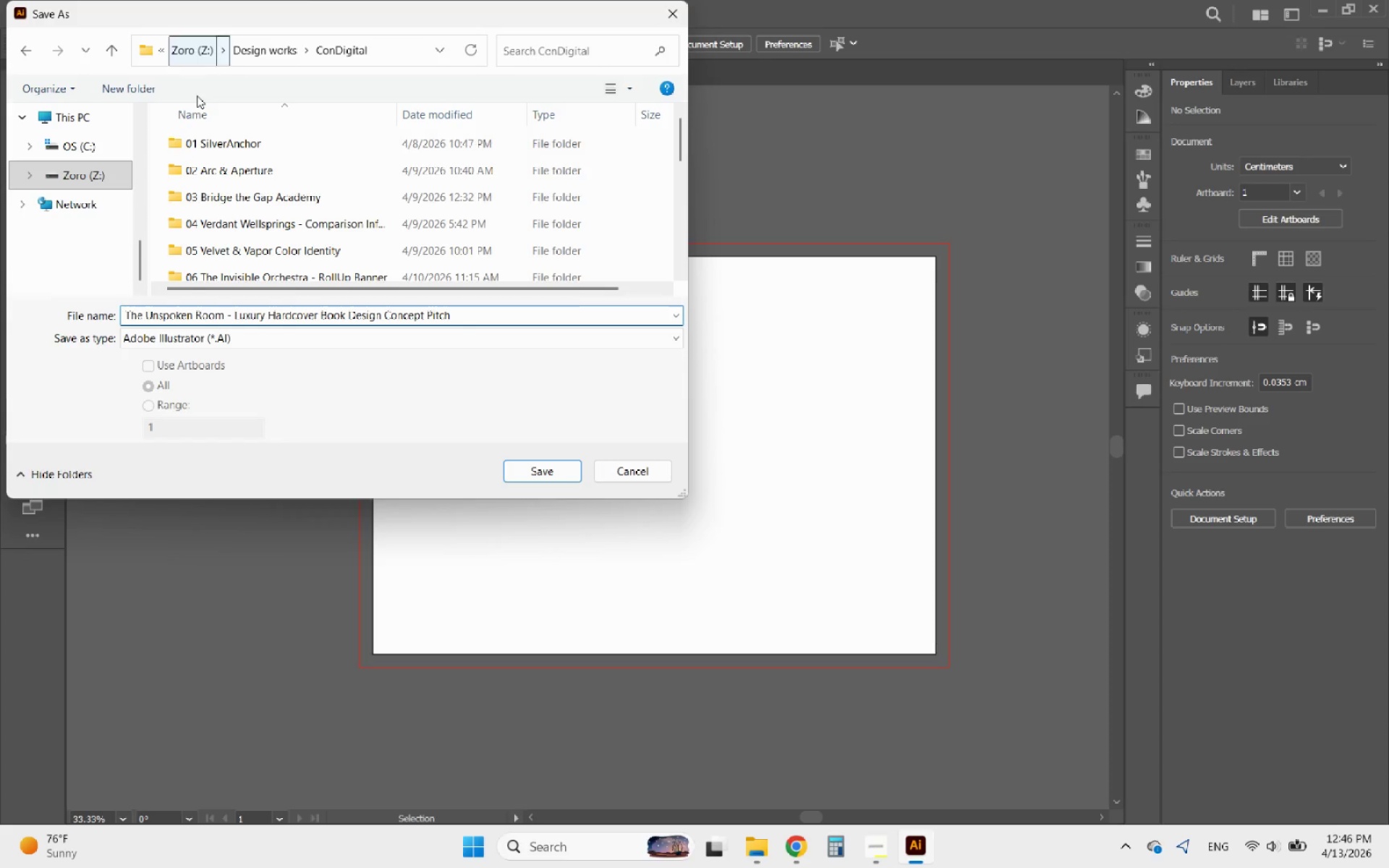 
scroll: coordinate [300, 235], scroll_direction: down, amount: 10.0
 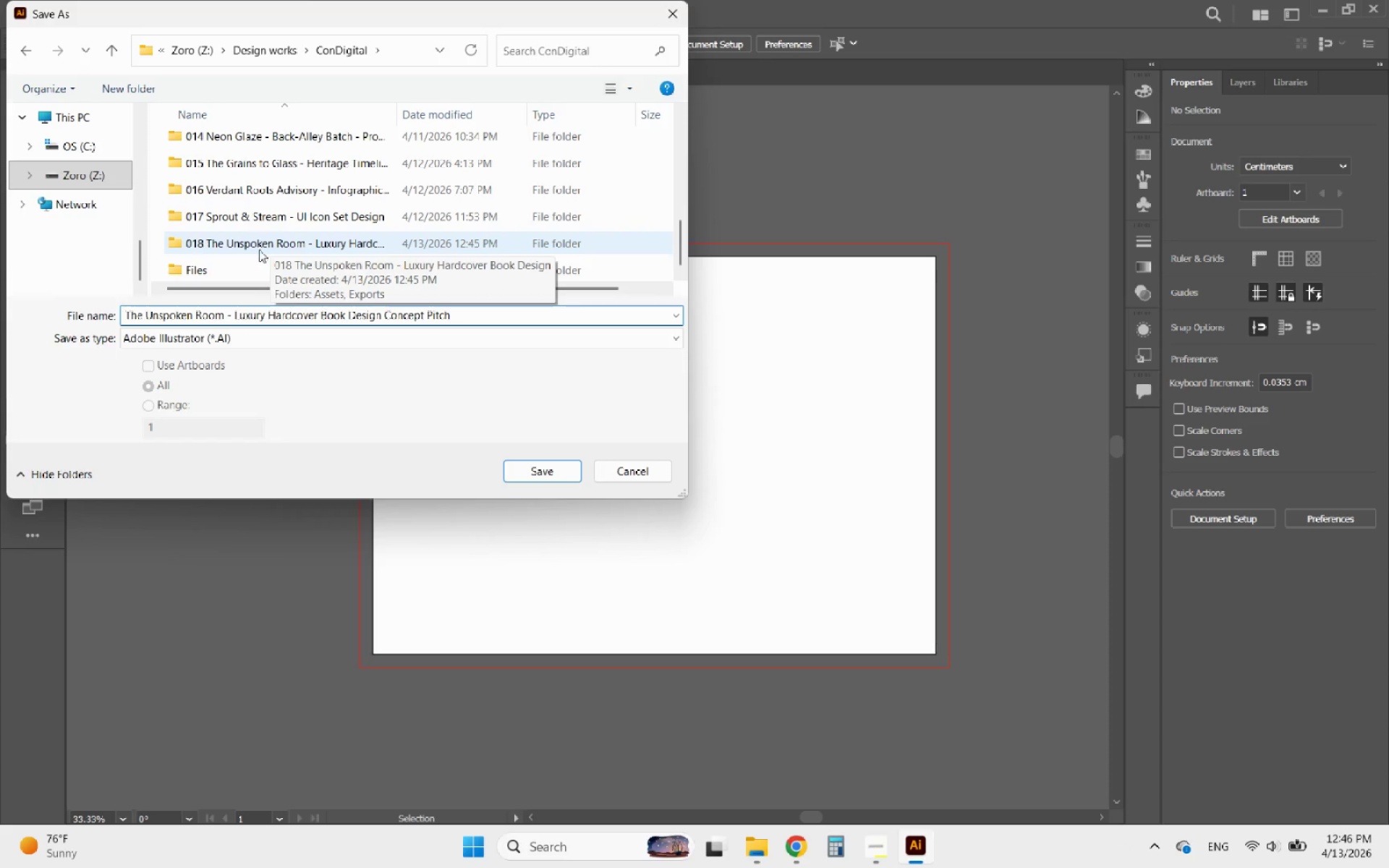 
double_click([266, 247])
 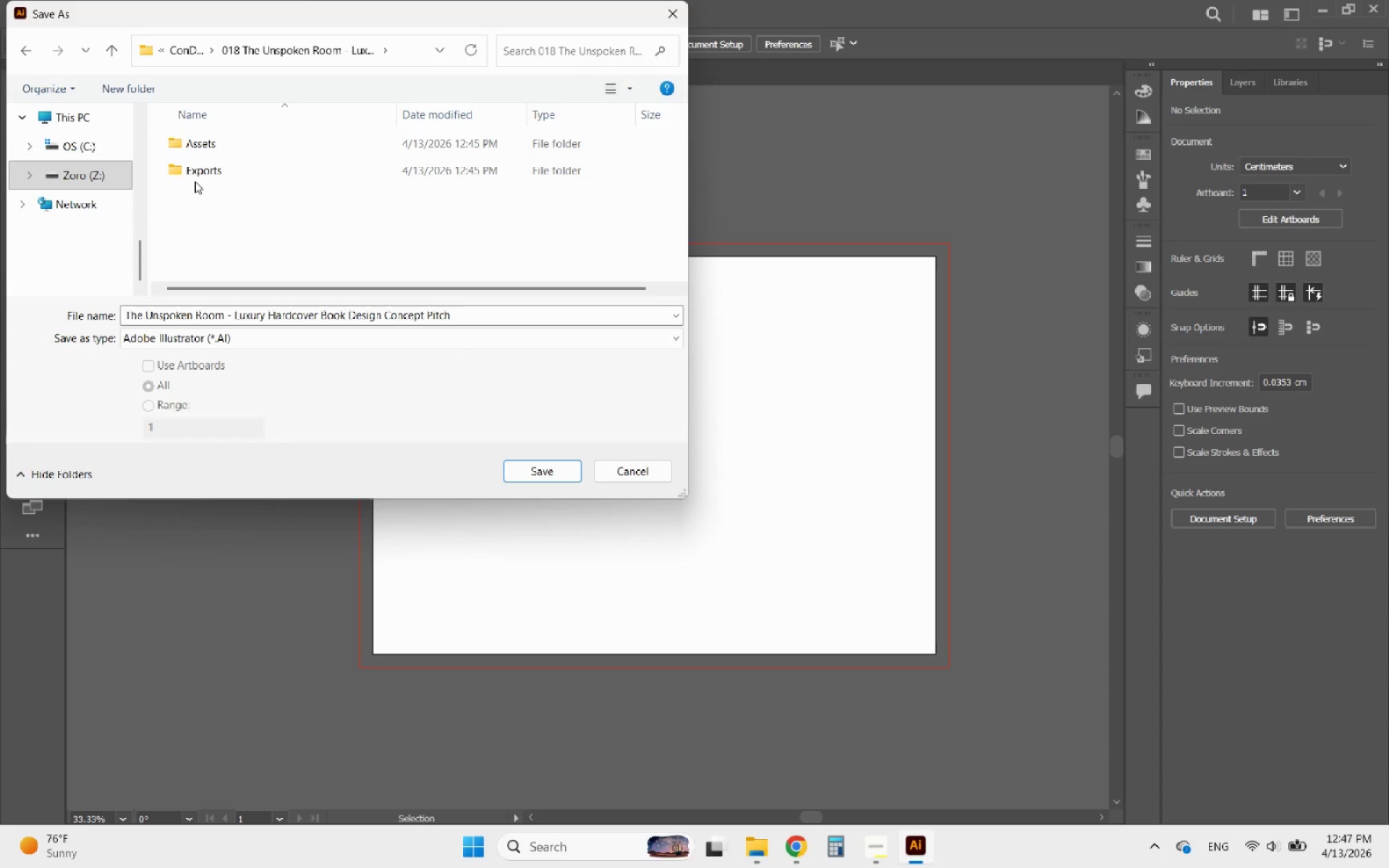 
wait(32.73)
 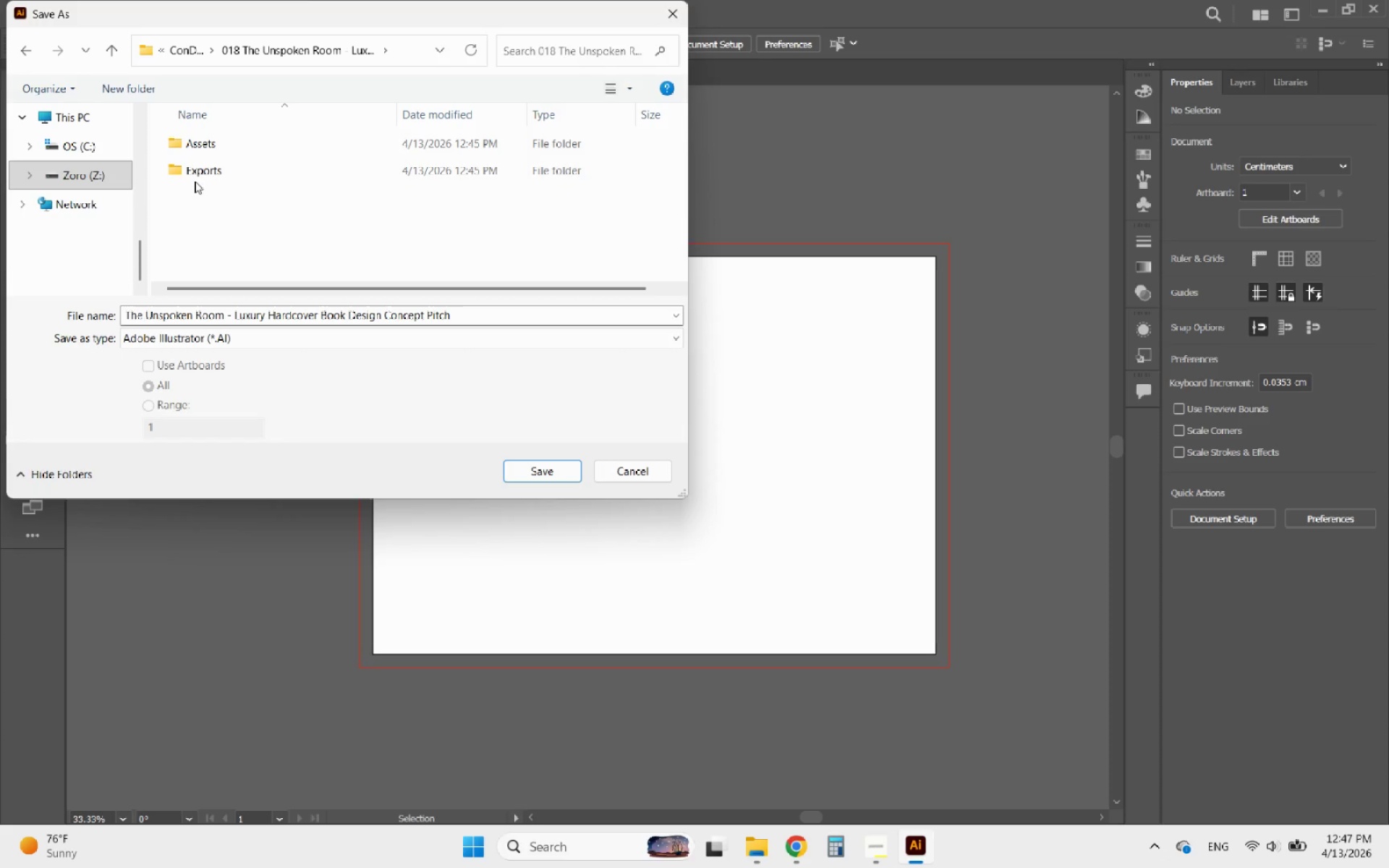 
left_click([539, 470])
 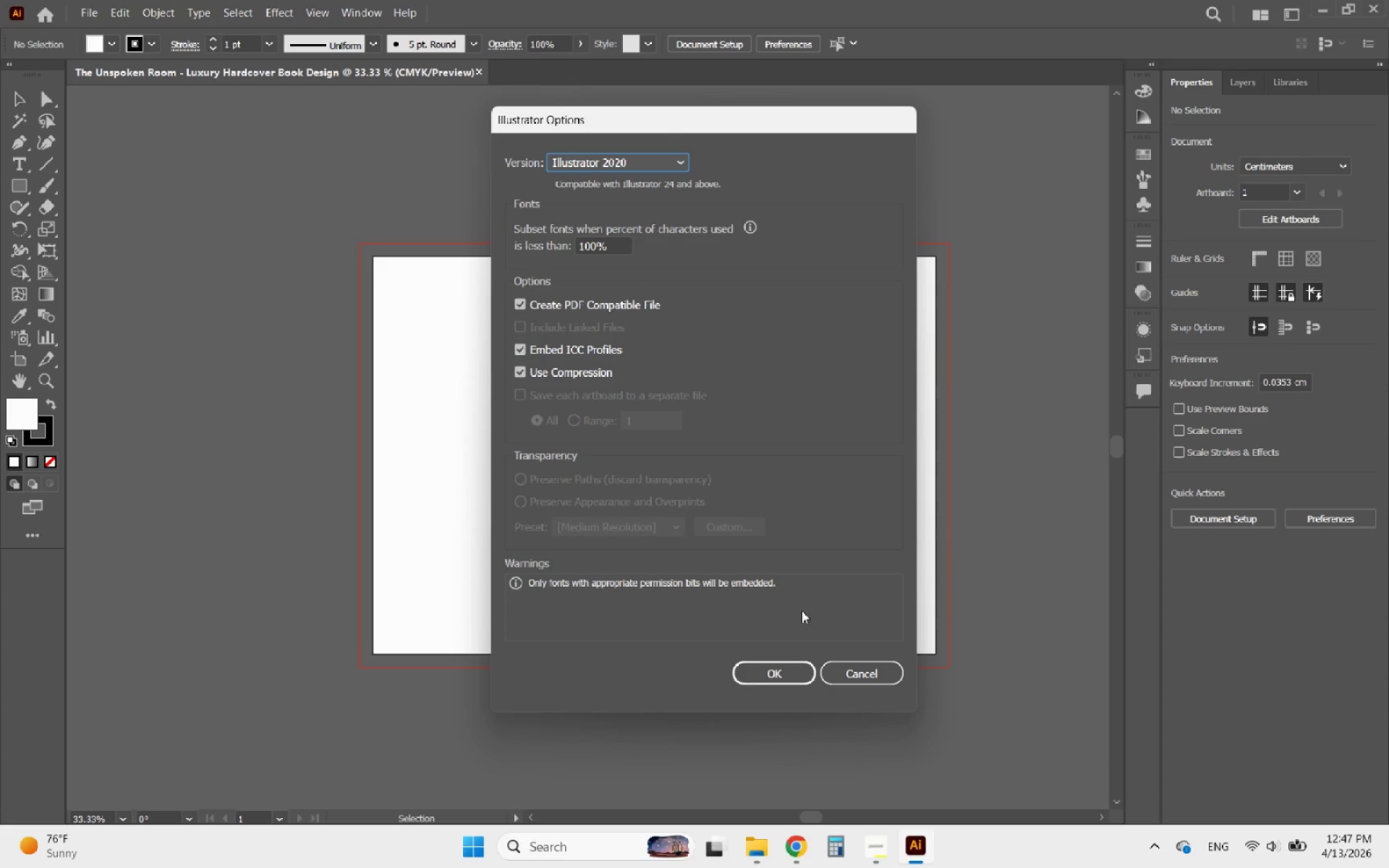 
left_click([788, 676])
 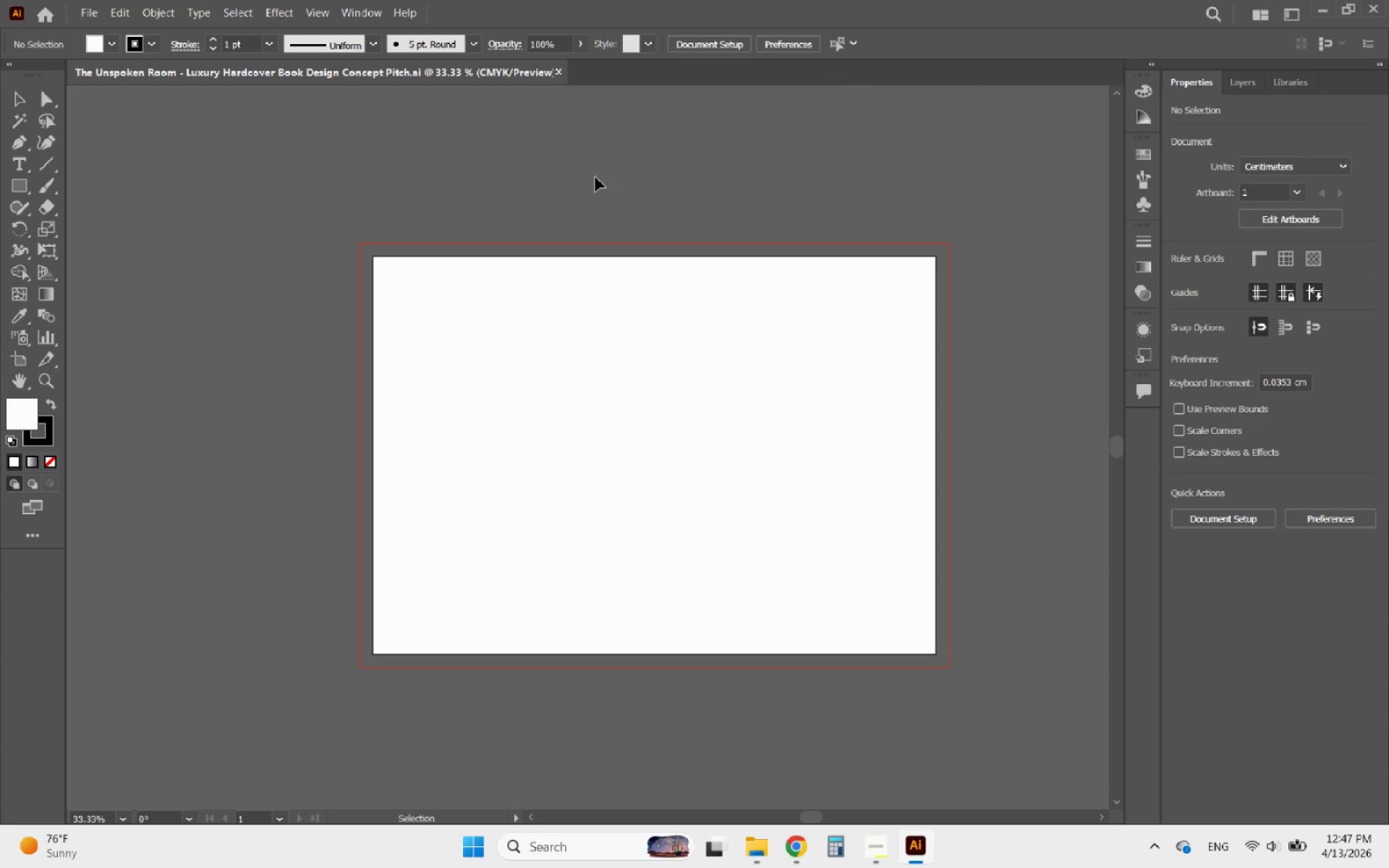 
hold_key(key=AltLeft, duration=1.45)
scroll: coordinate [482, 286], scroll_direction: down, amount: 2.0
 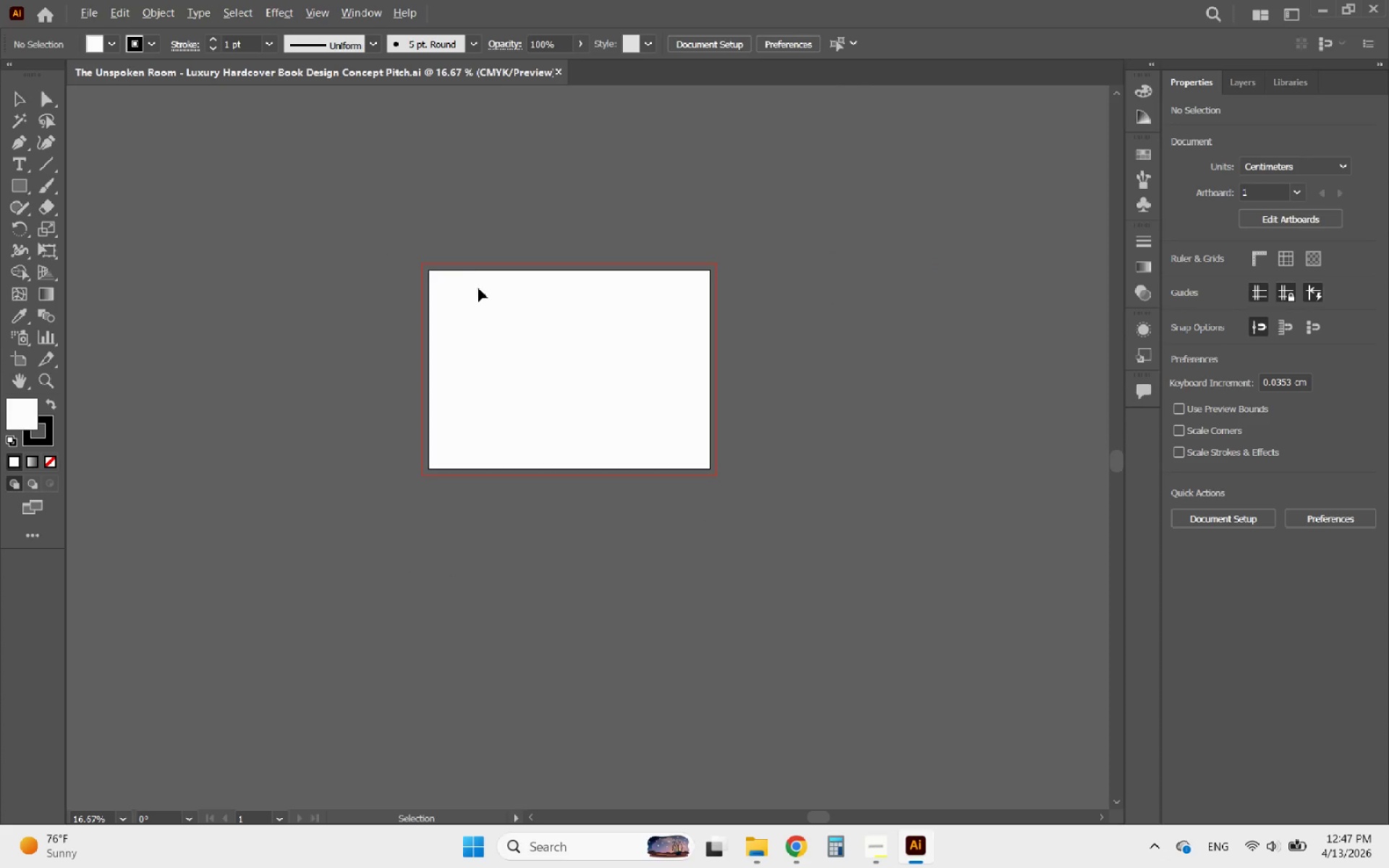 
scroll: coordinate [465, 294], scroll_direction: up, amount: 2.0
 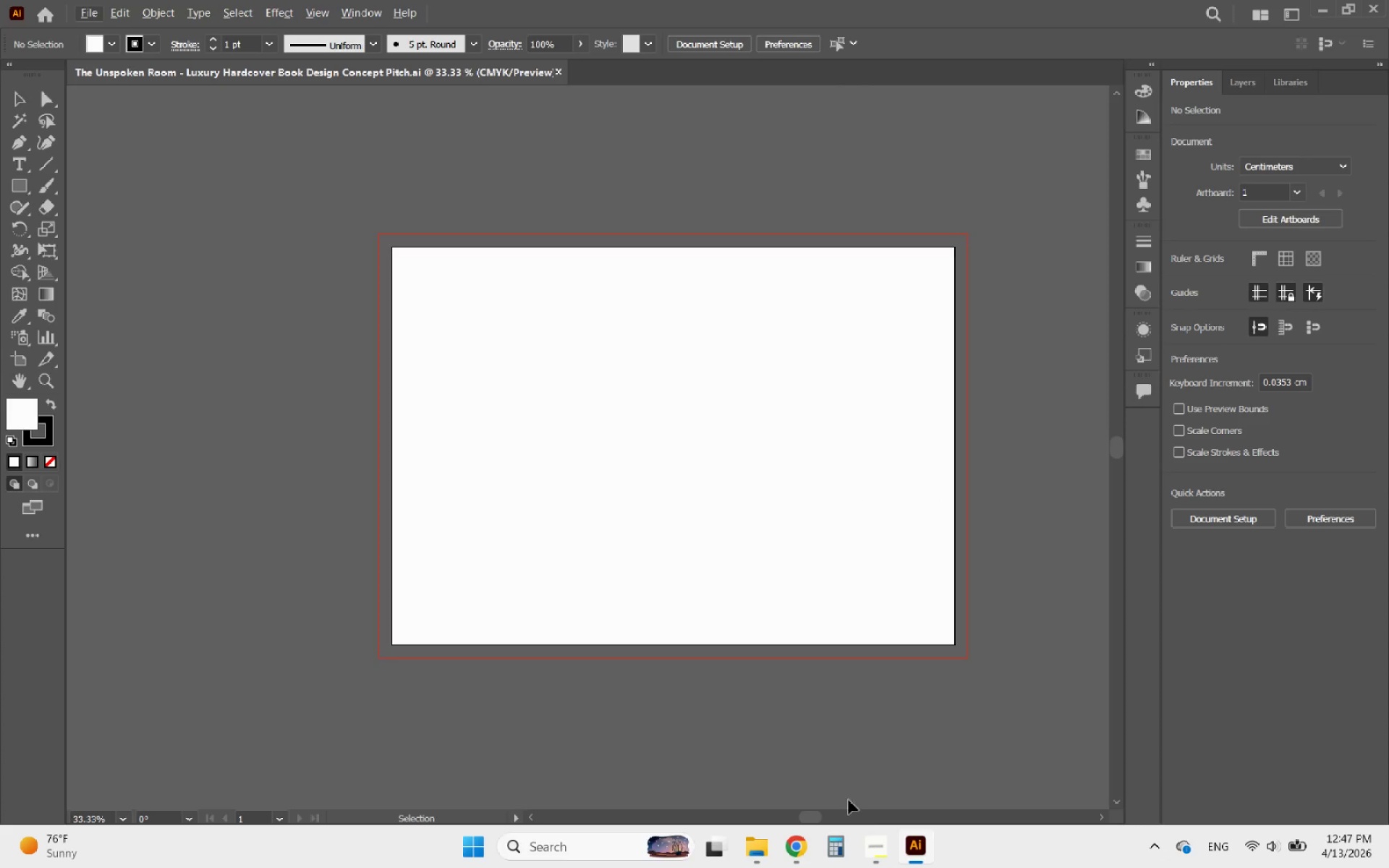 
left_click([883, 842])